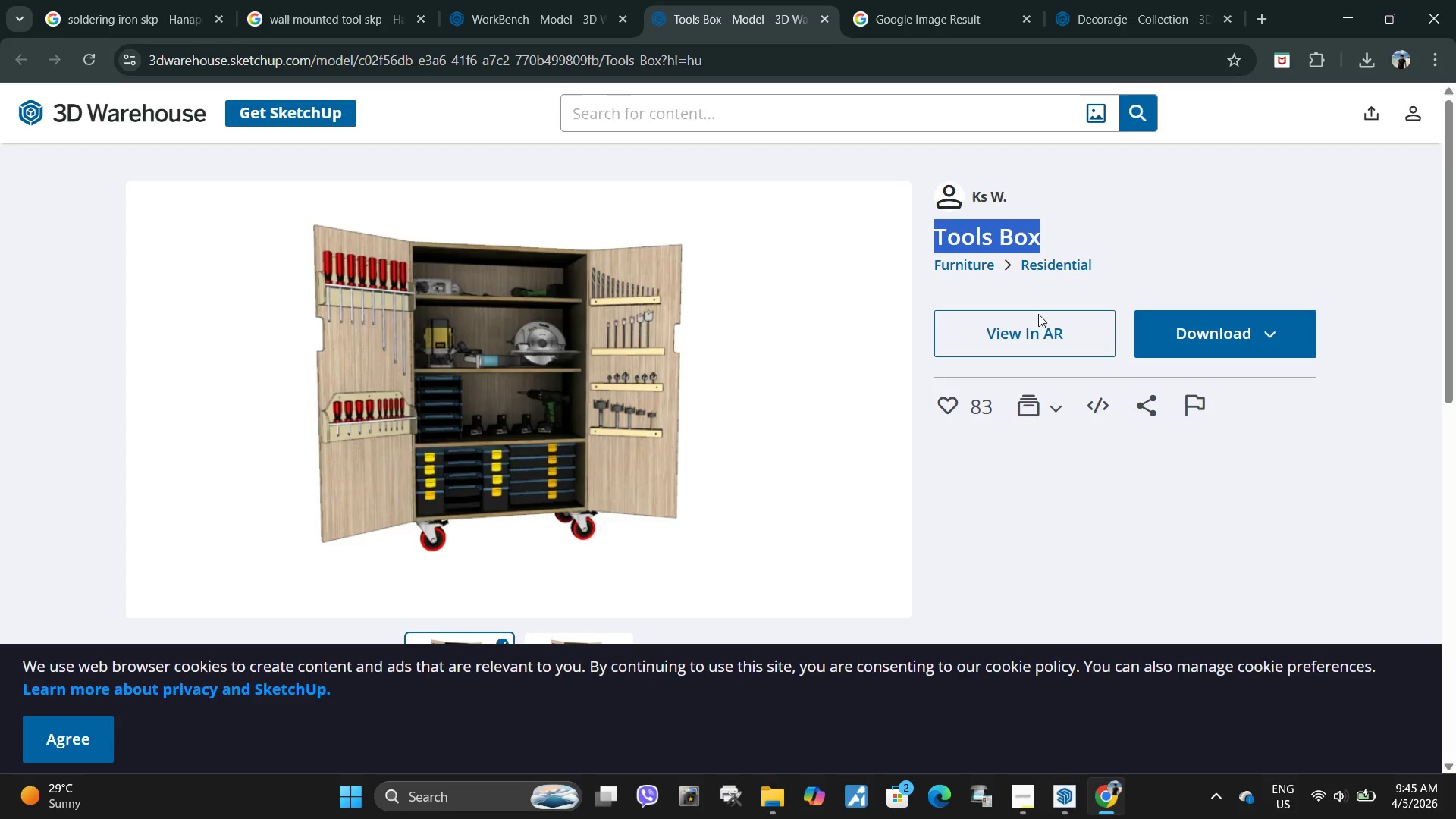 
key(Control+C)
 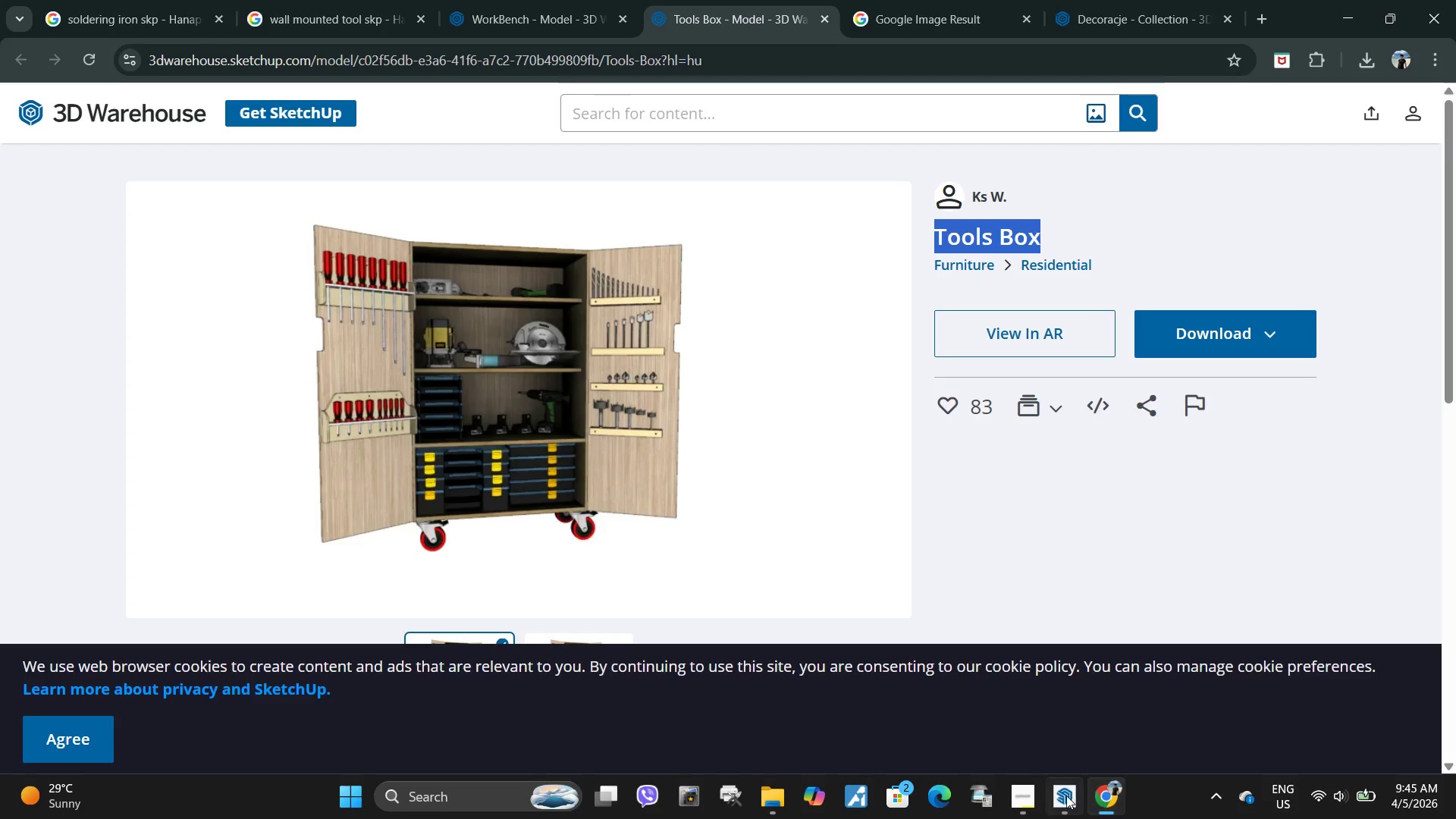 
left_click([1065, 795])
 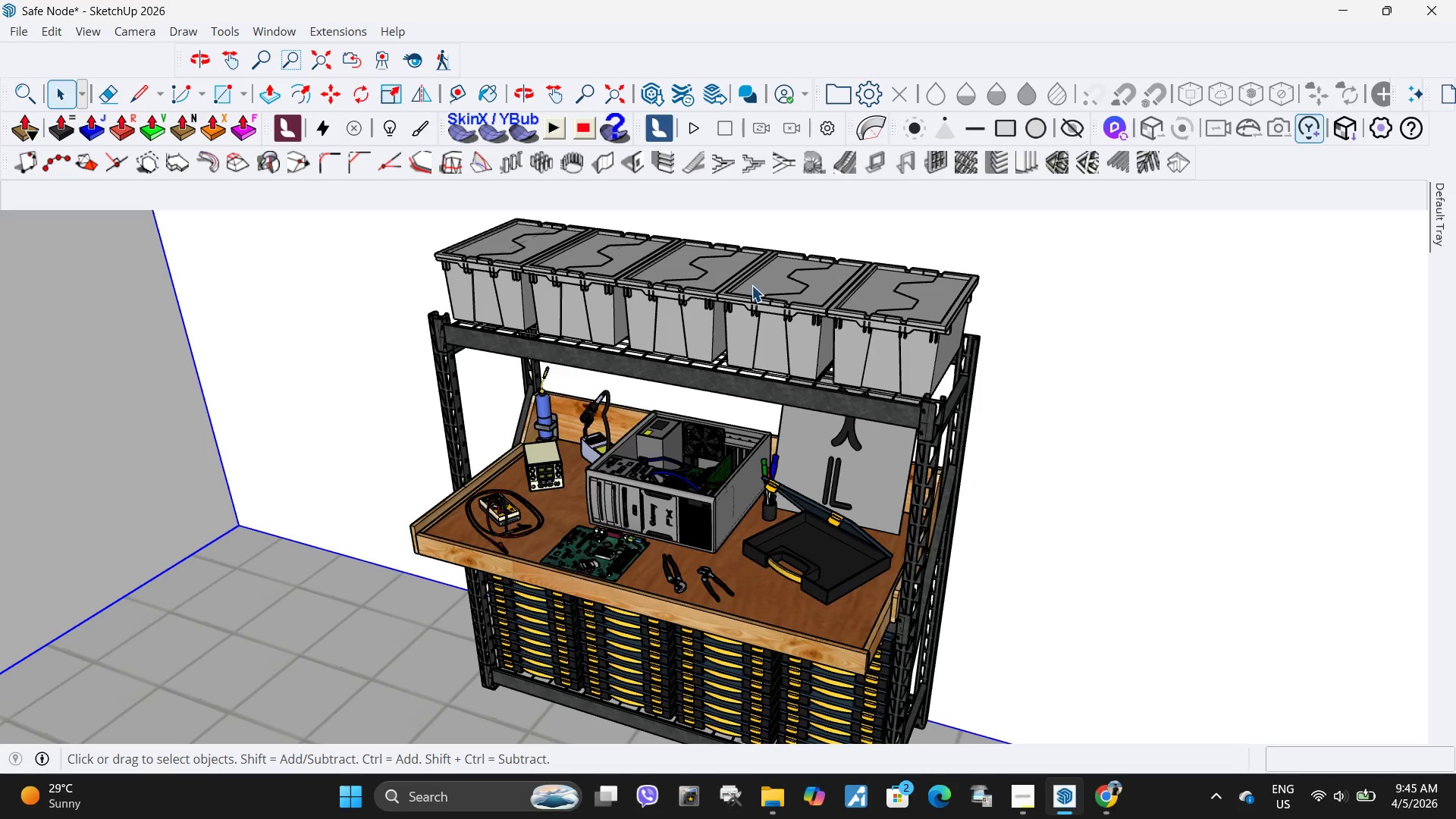 
scroll: coordinate [711, 450], scroll_direction: down, amount: 8.0
 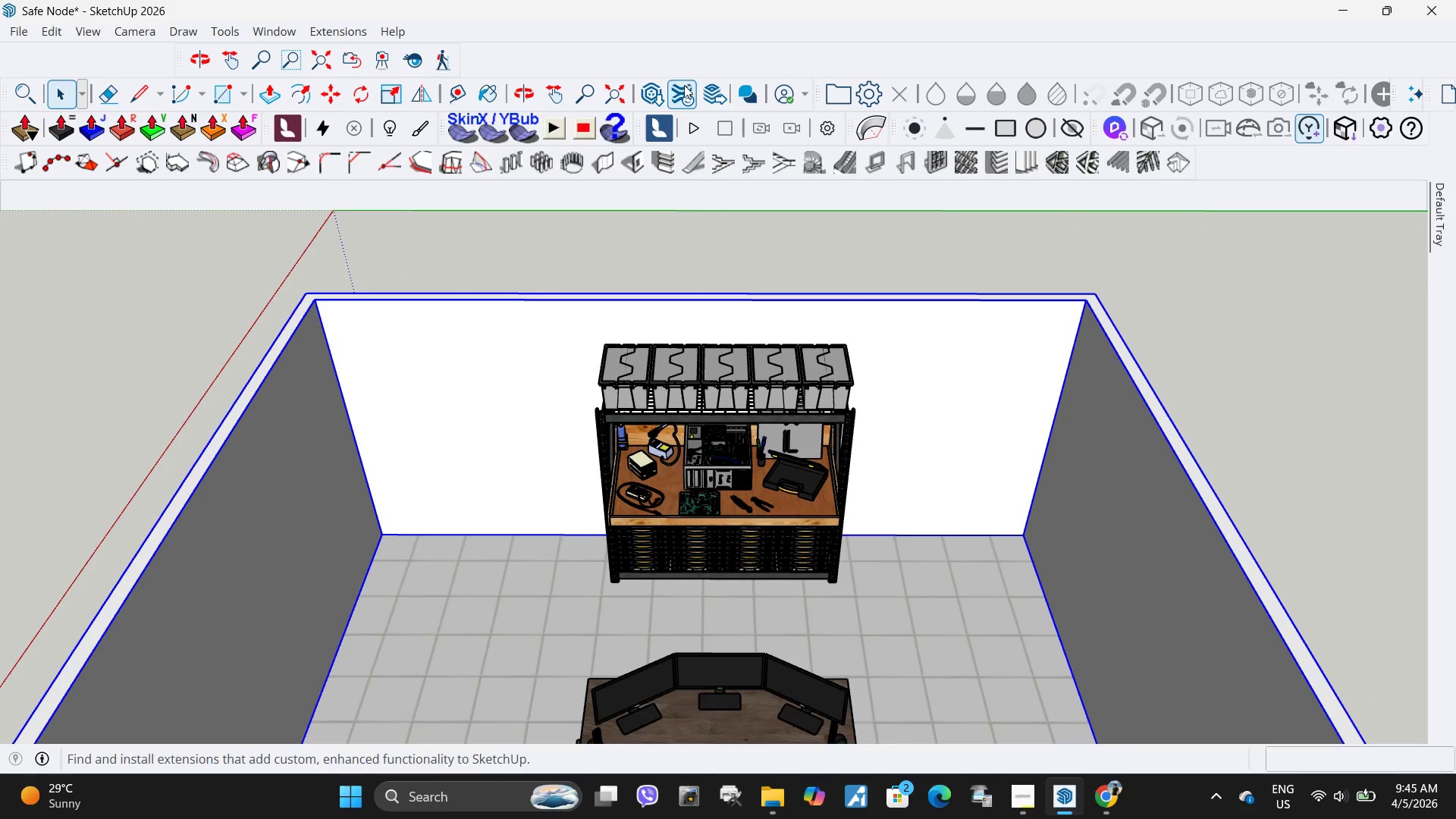 
left_click([659, 88])
 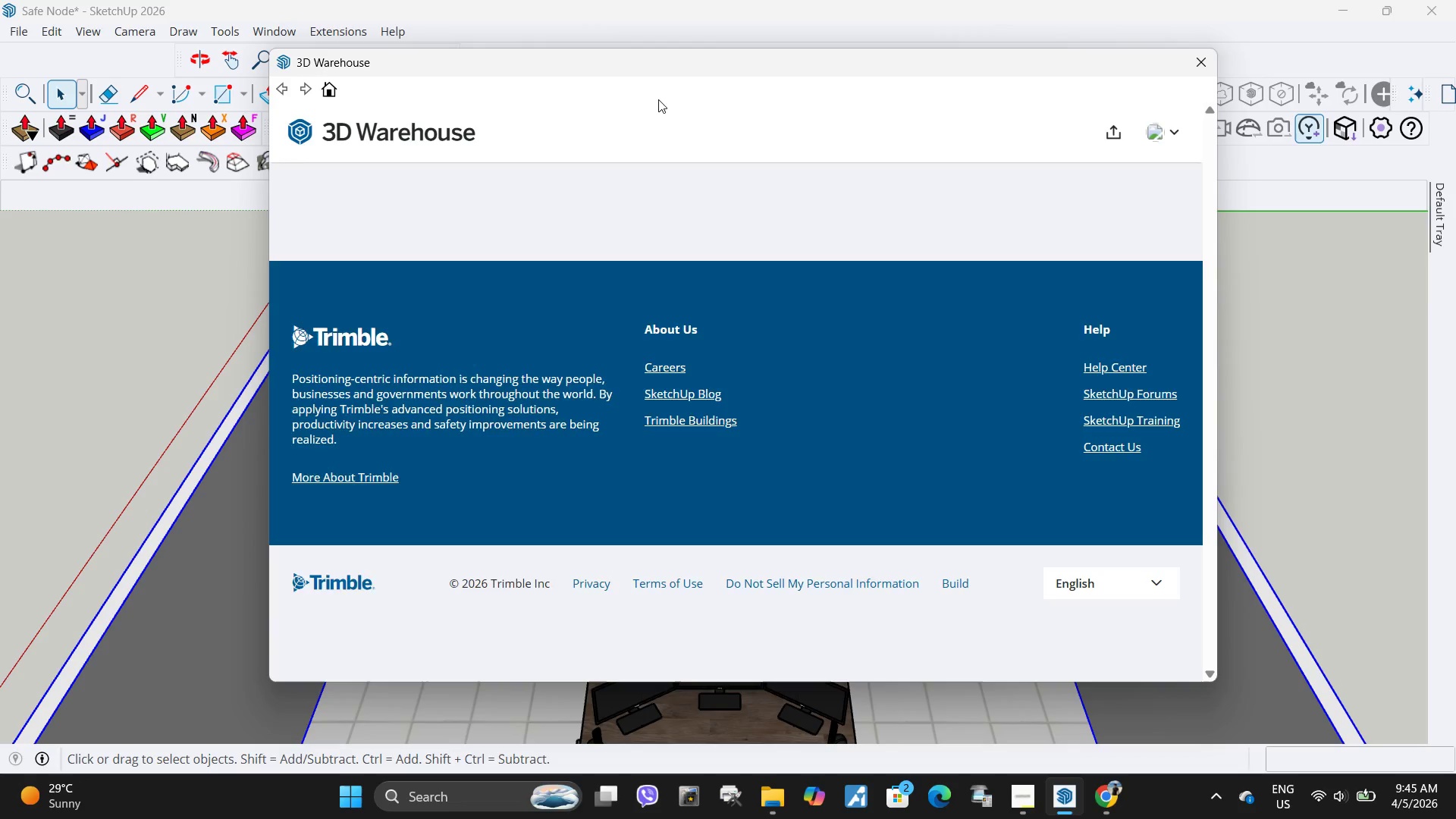 
left_click([811, 136])
 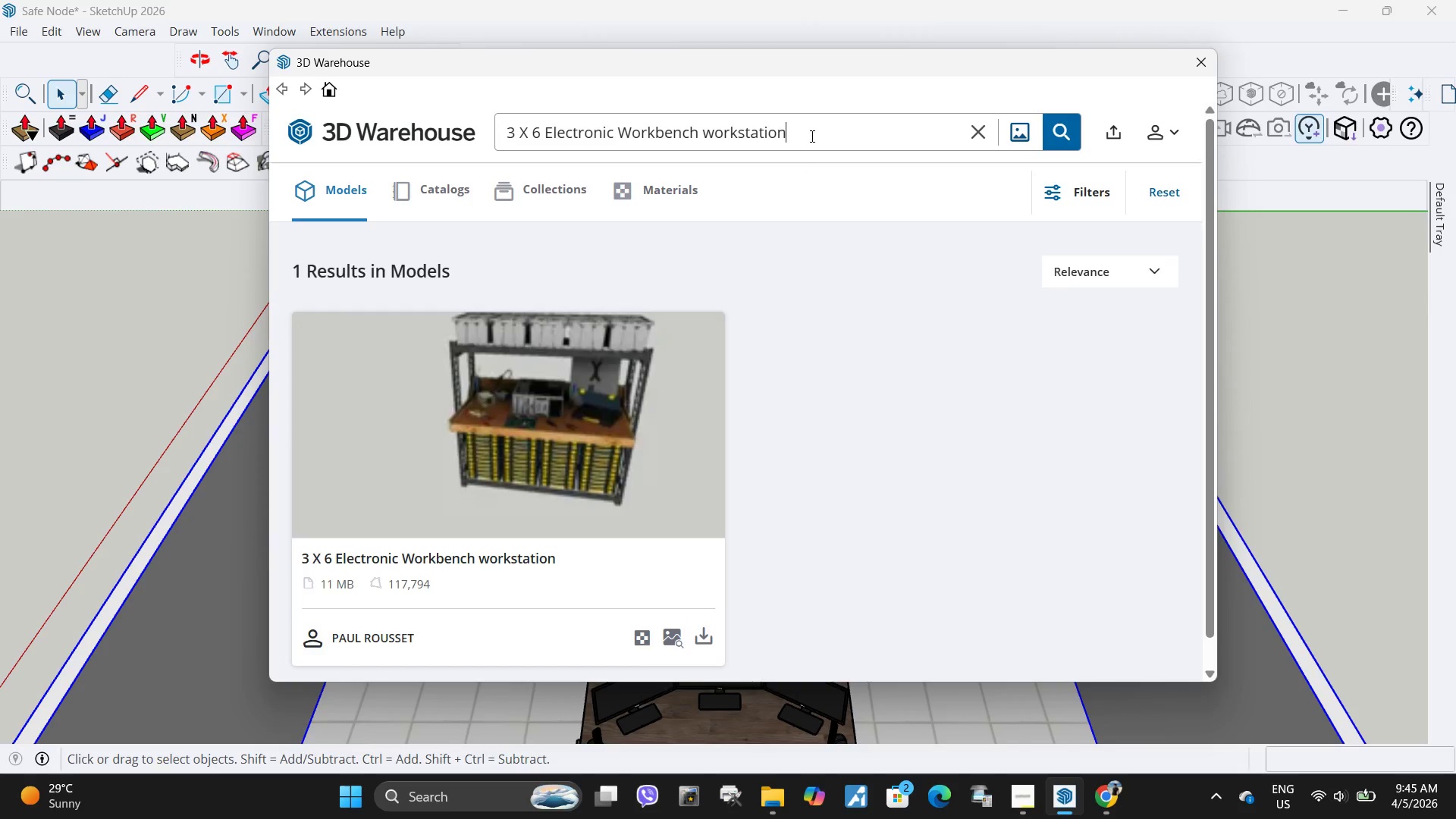 
left_click_drag(start_coordinate=[817, 136], to_coordinate=[426, 136])
 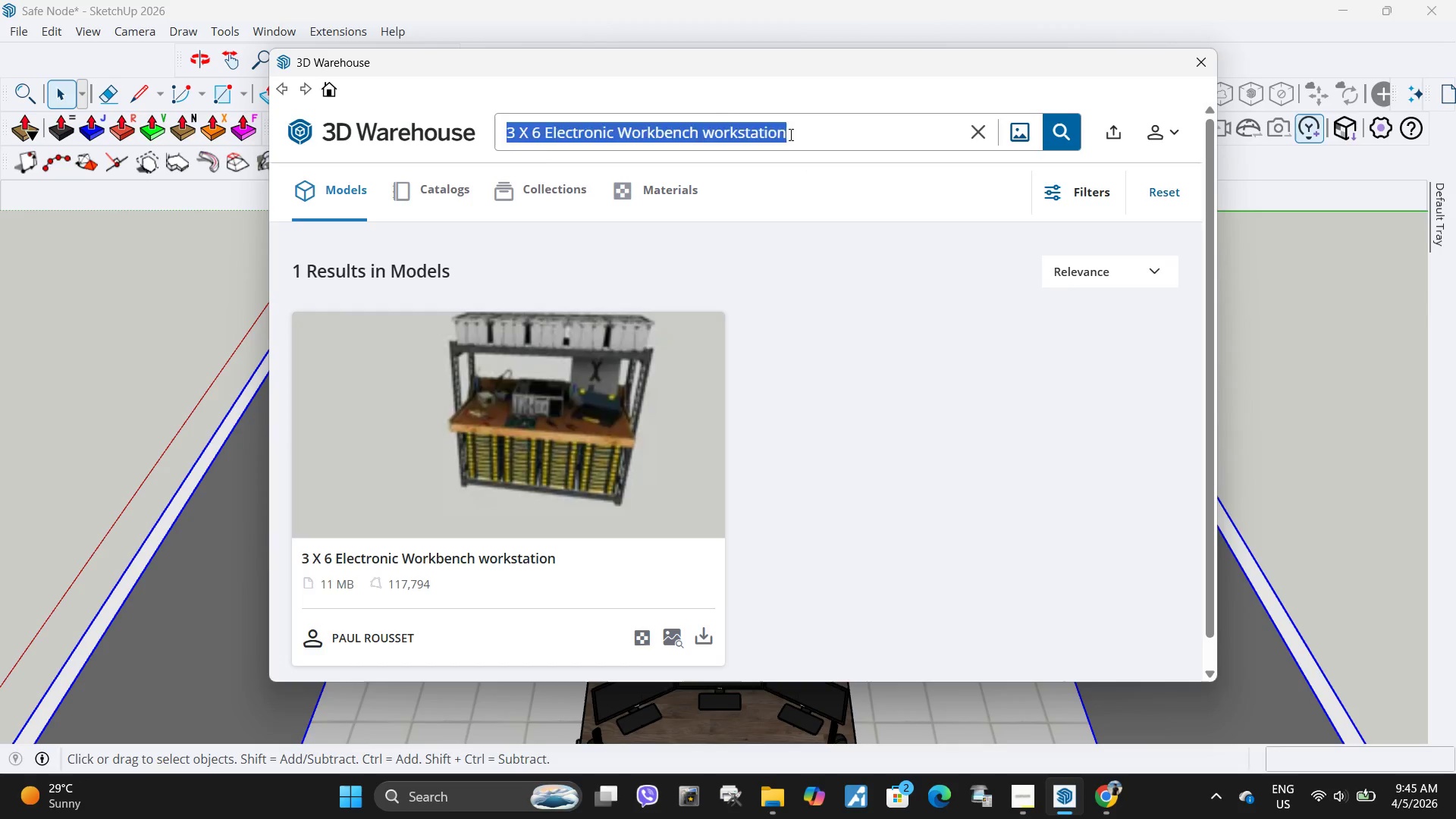 
key(Control+ControlLeft)
 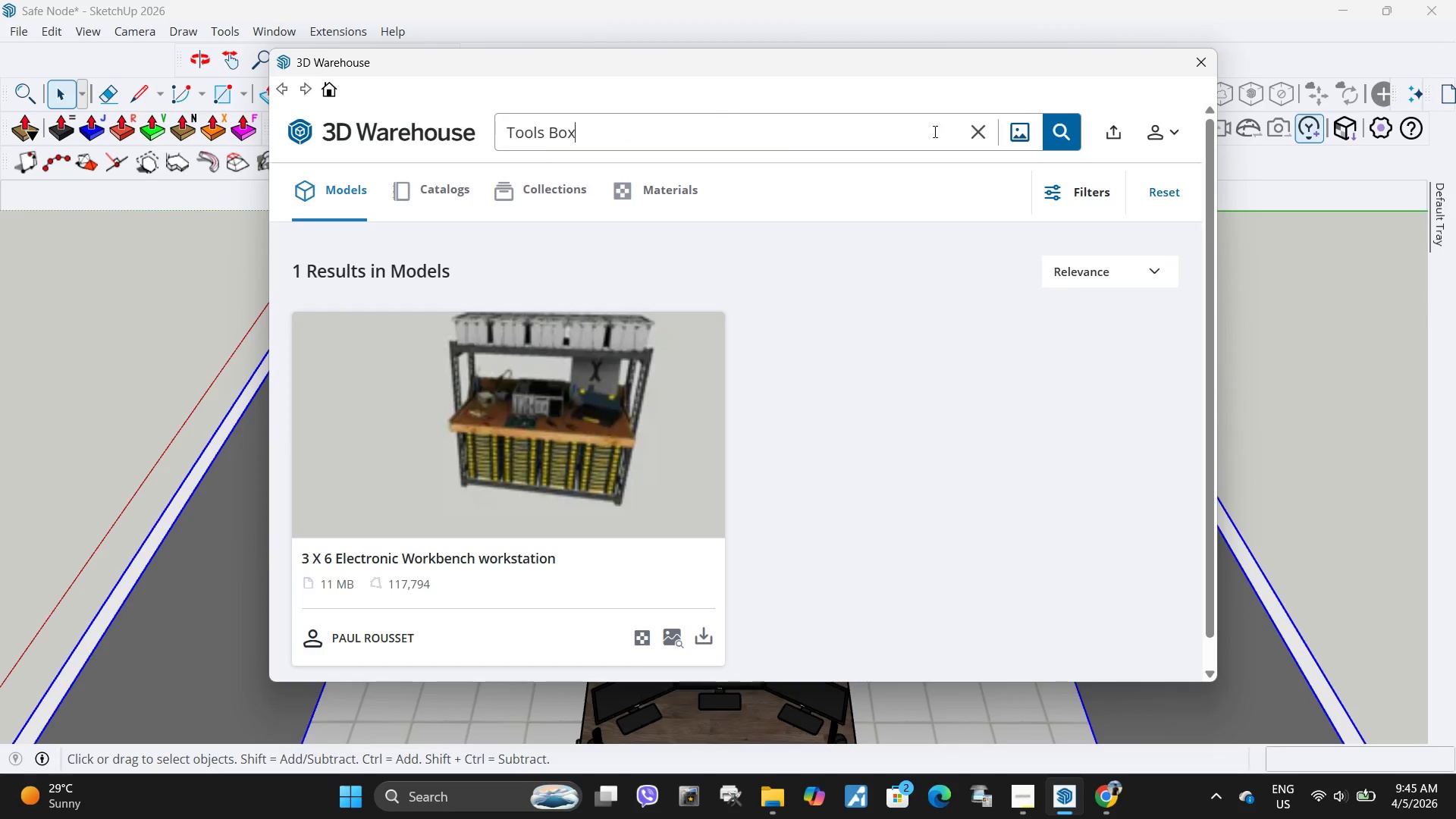 
key(Control+V)
 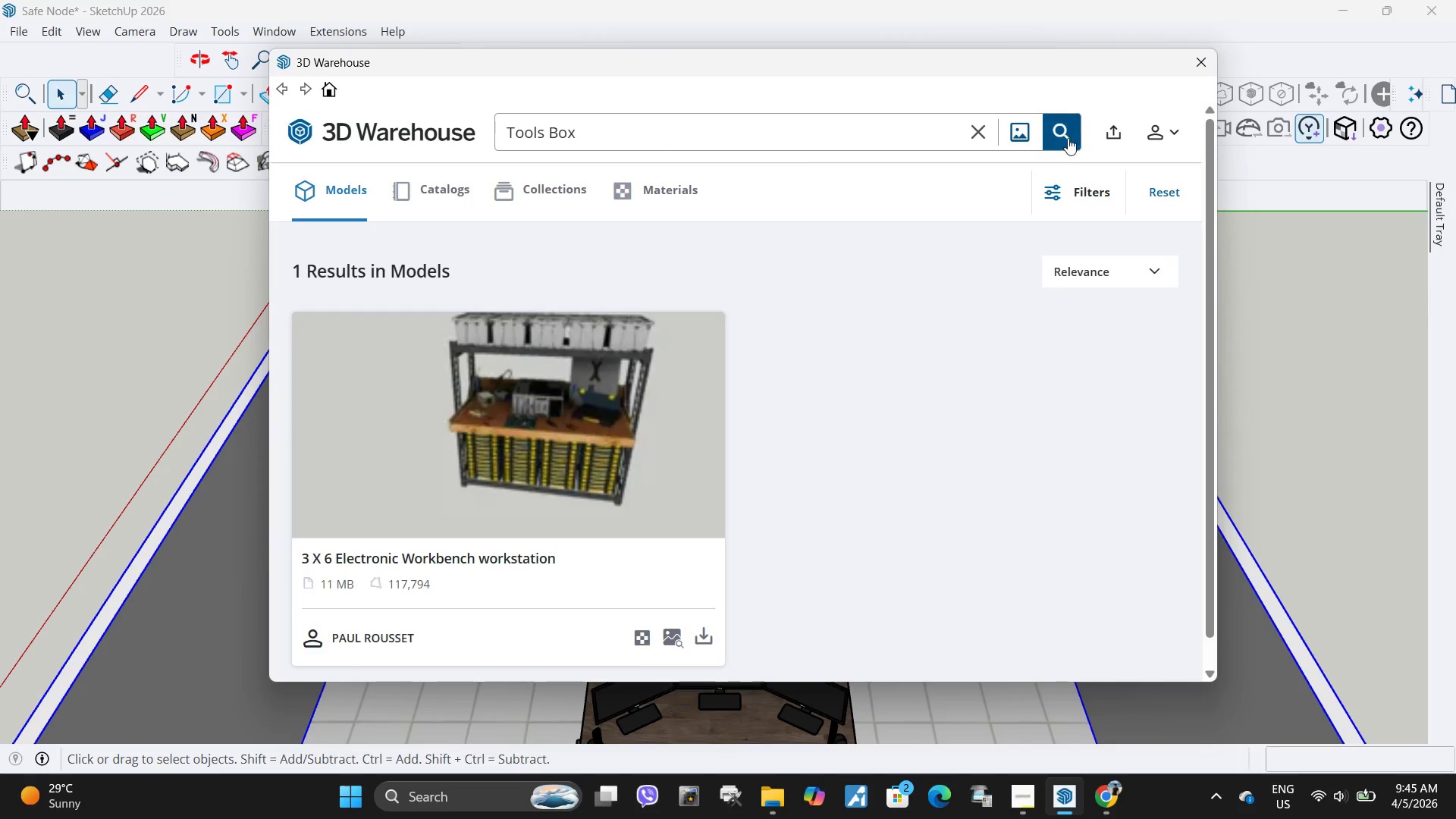 
left_click([1060, 138])
 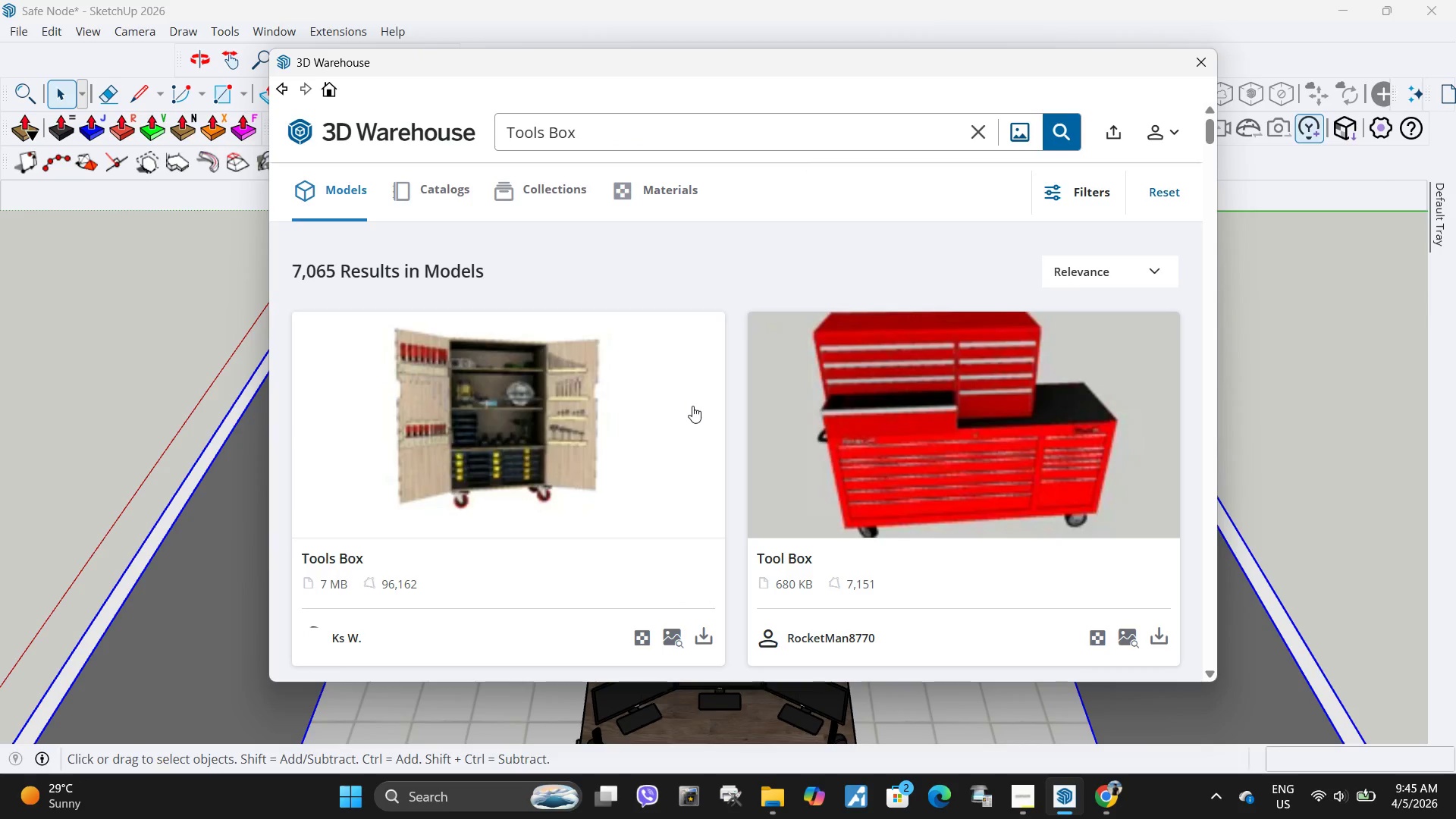 
scroll: coordinate [613, 508], scroll_direction: down, amount: 2.0
 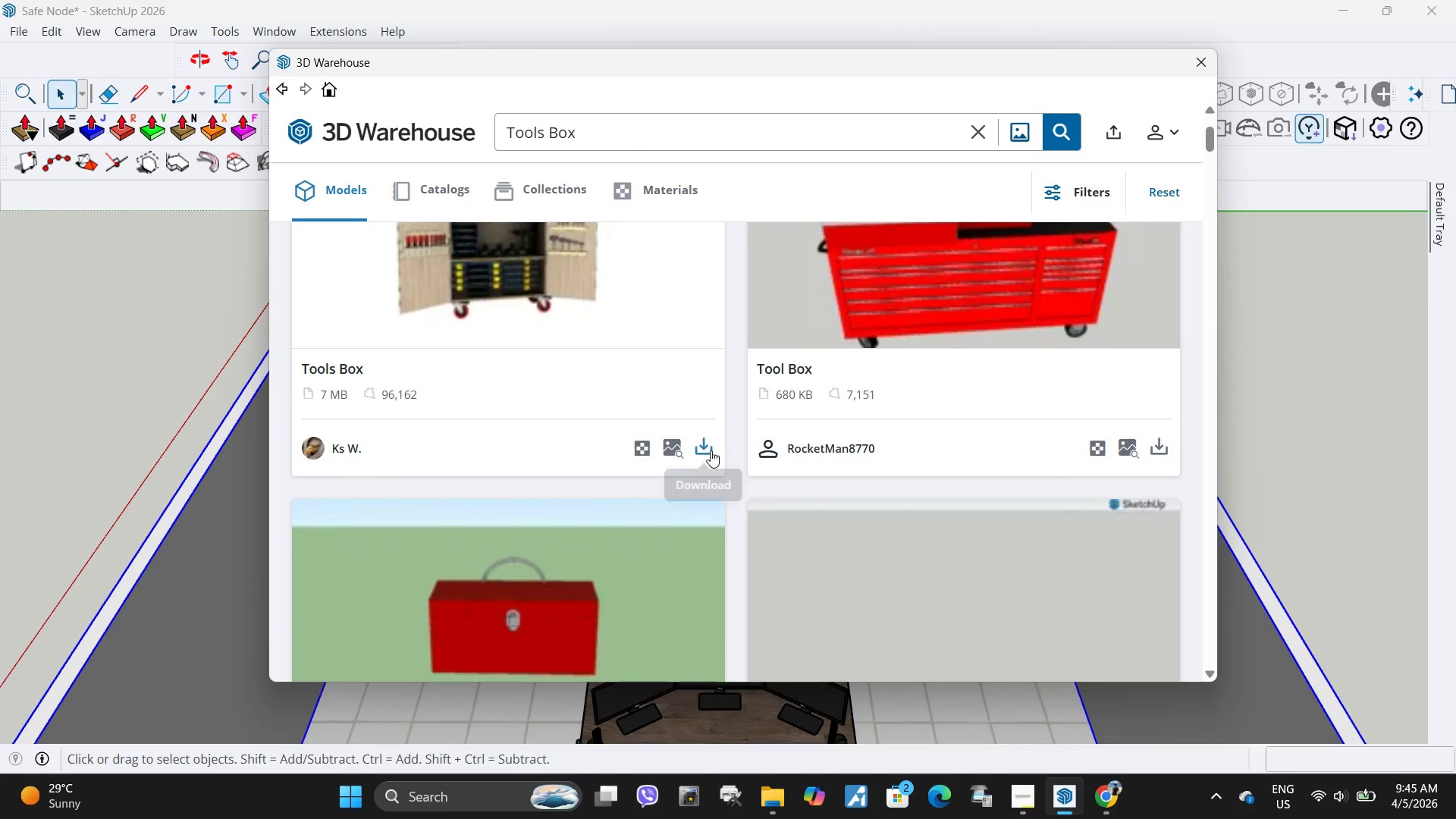 
left_click([709, 450])
 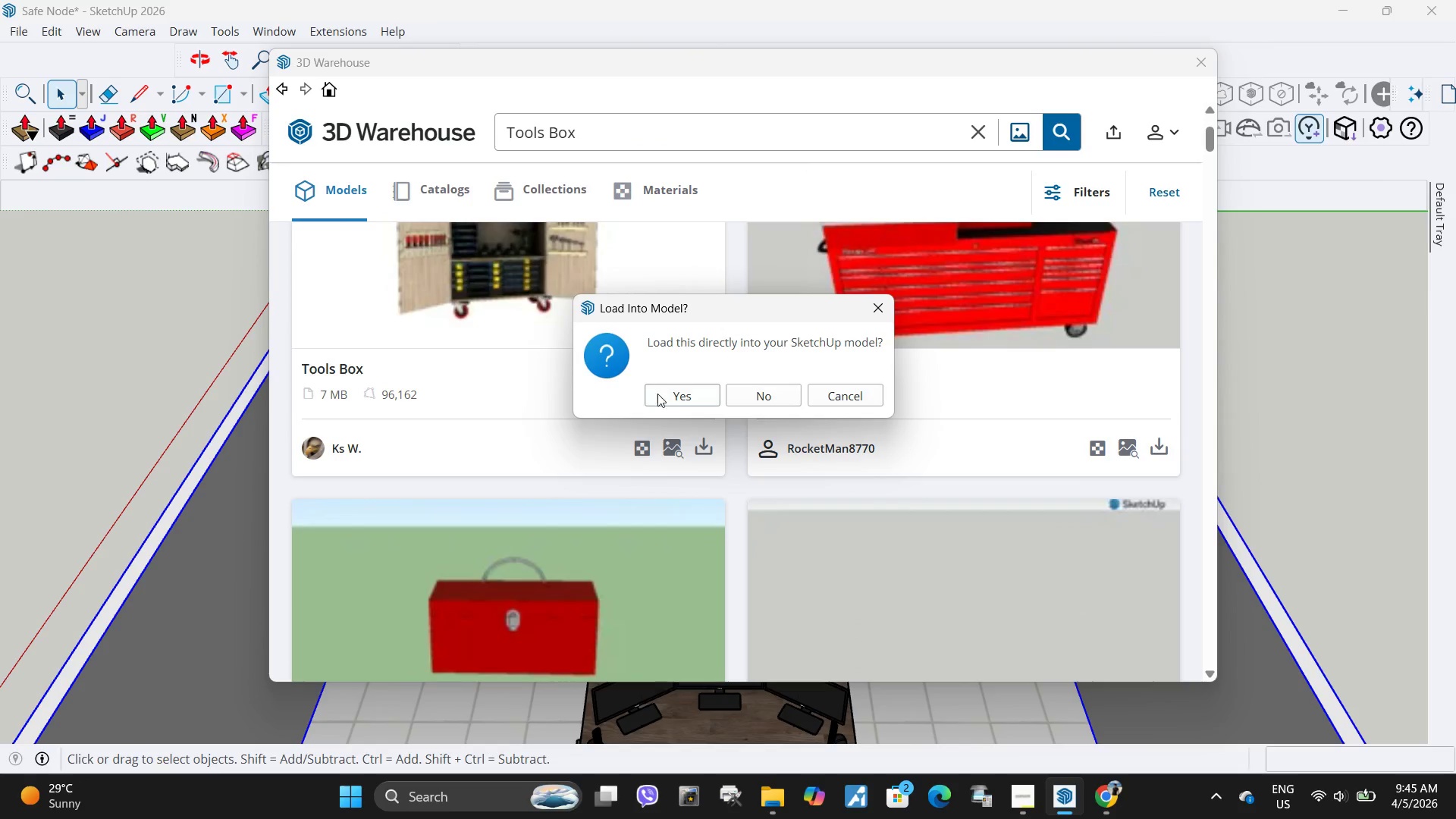 
left_click([671, 395])
 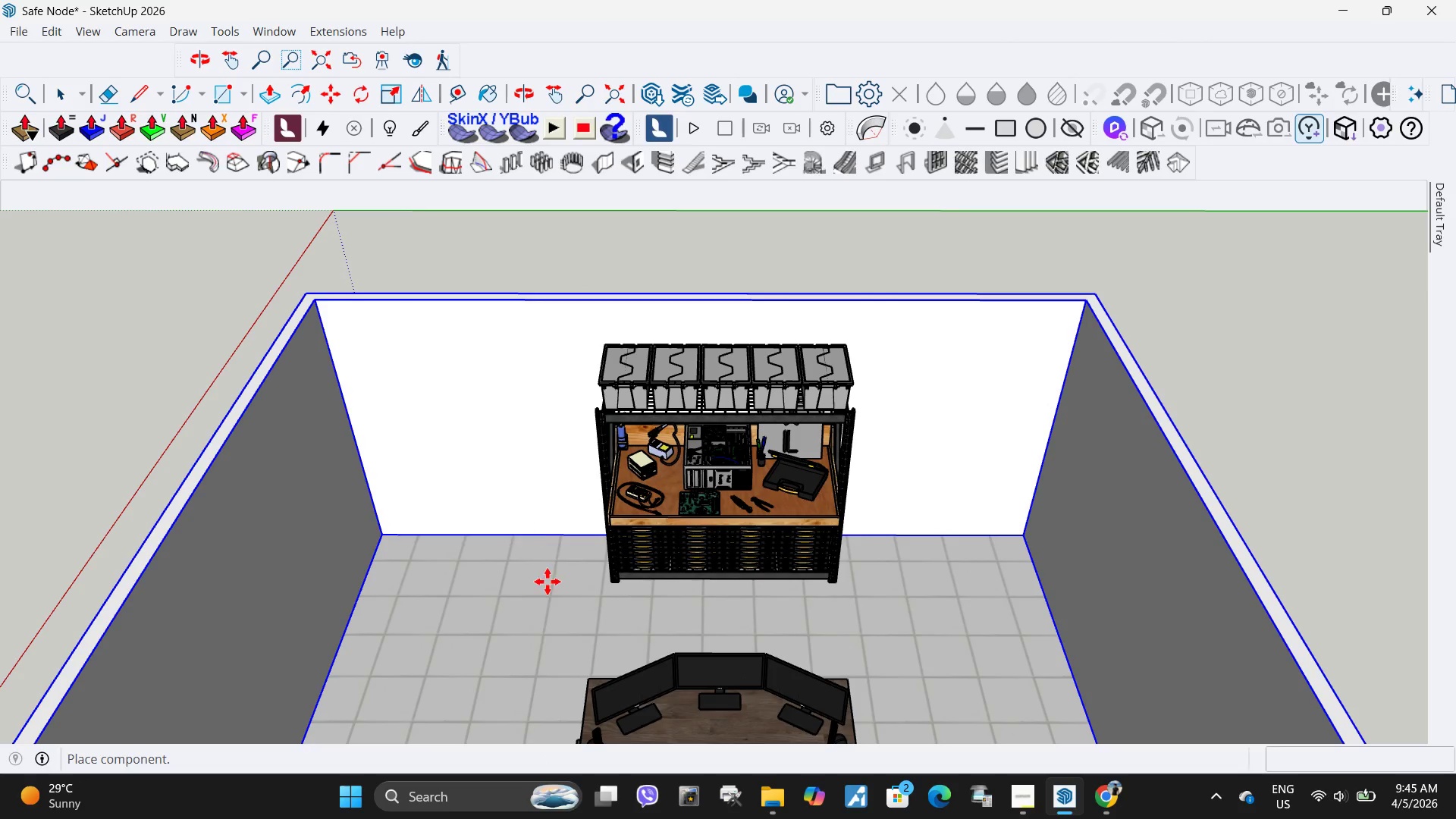 
wait(6.62)
 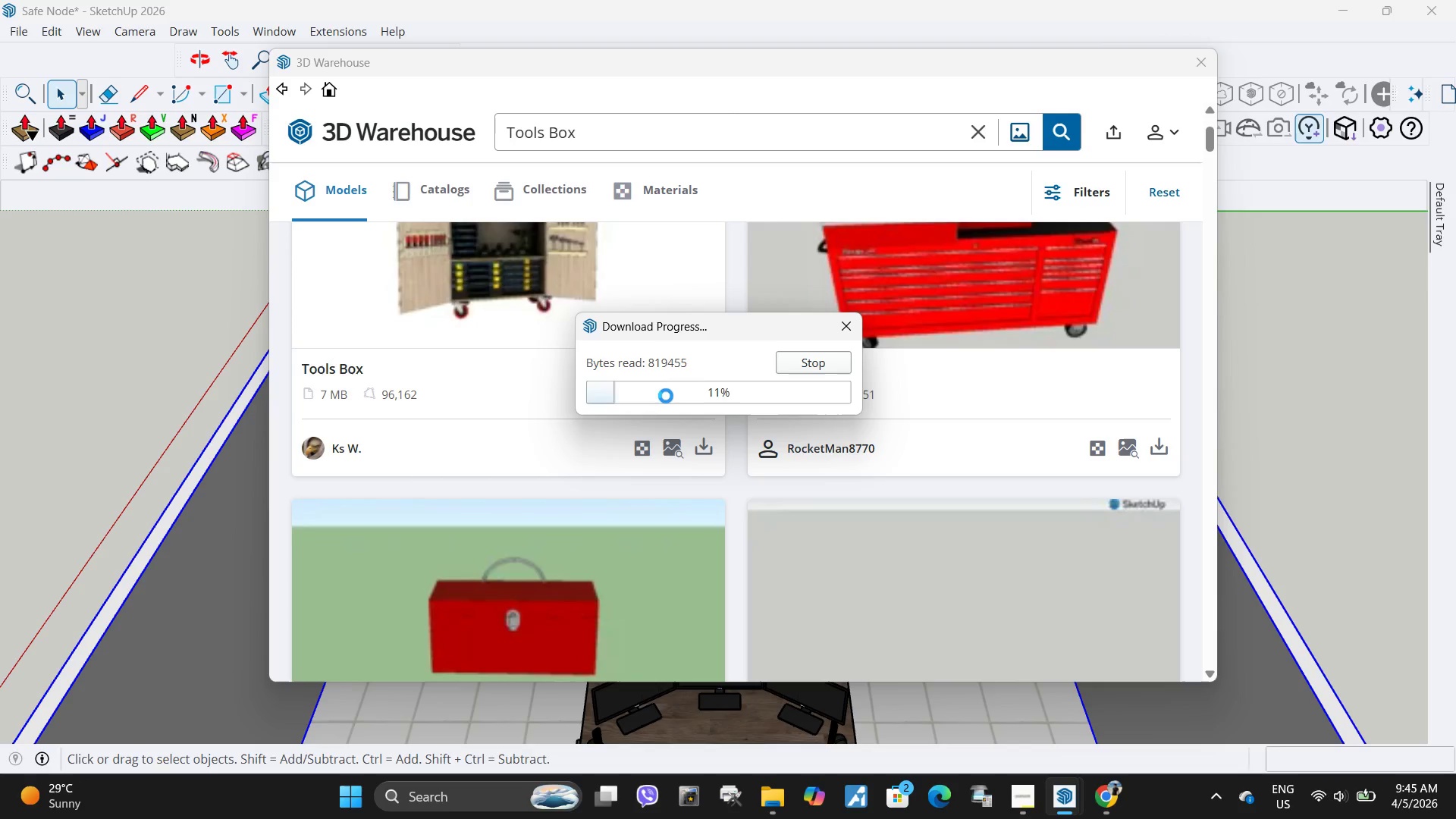 
scroll: coordinate [504, 583], scroll_direction: up, amount: 3.0
 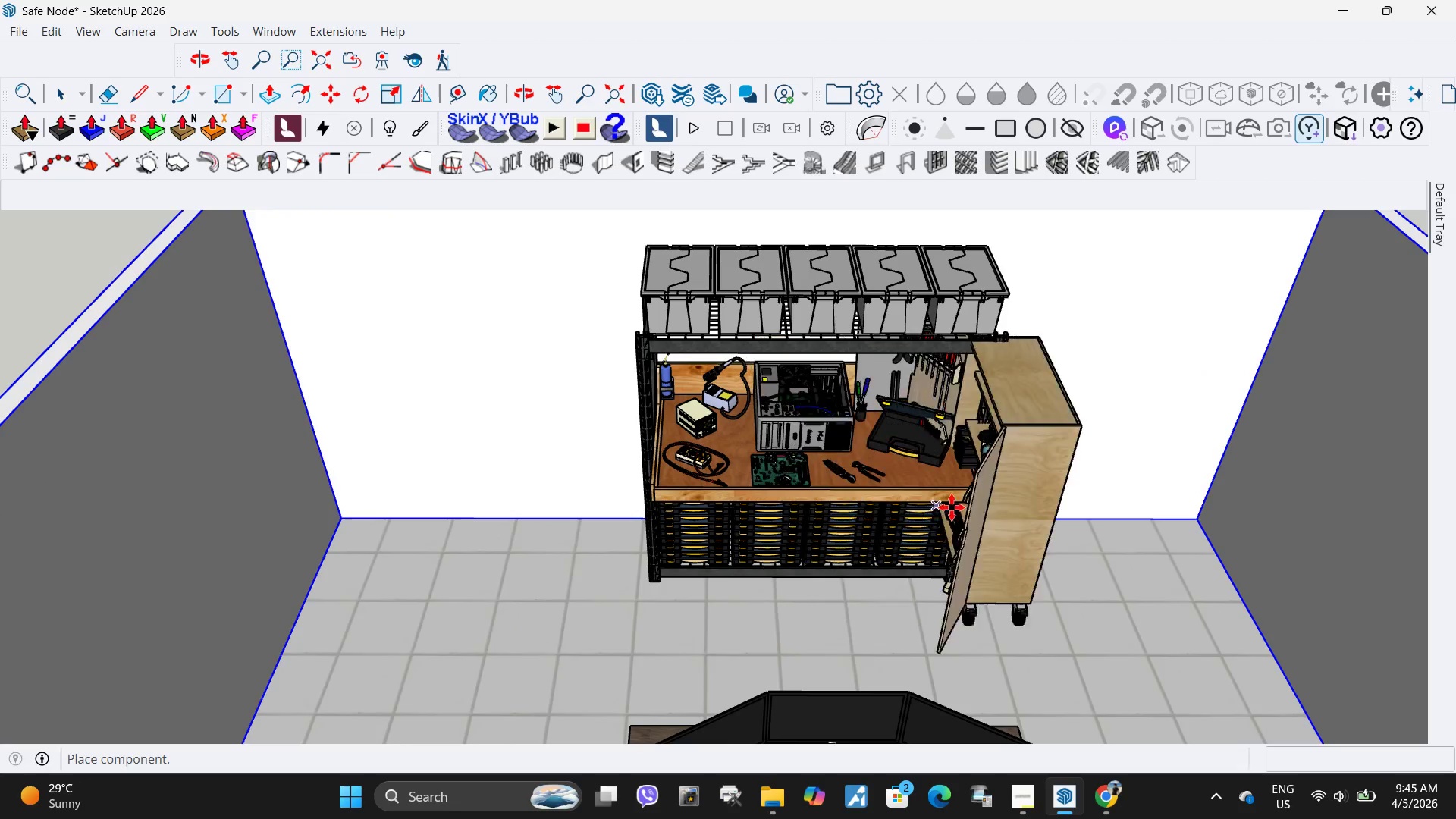 
scroll: coordinate [957, 506], scroll_direction: down, amount: 2.0
 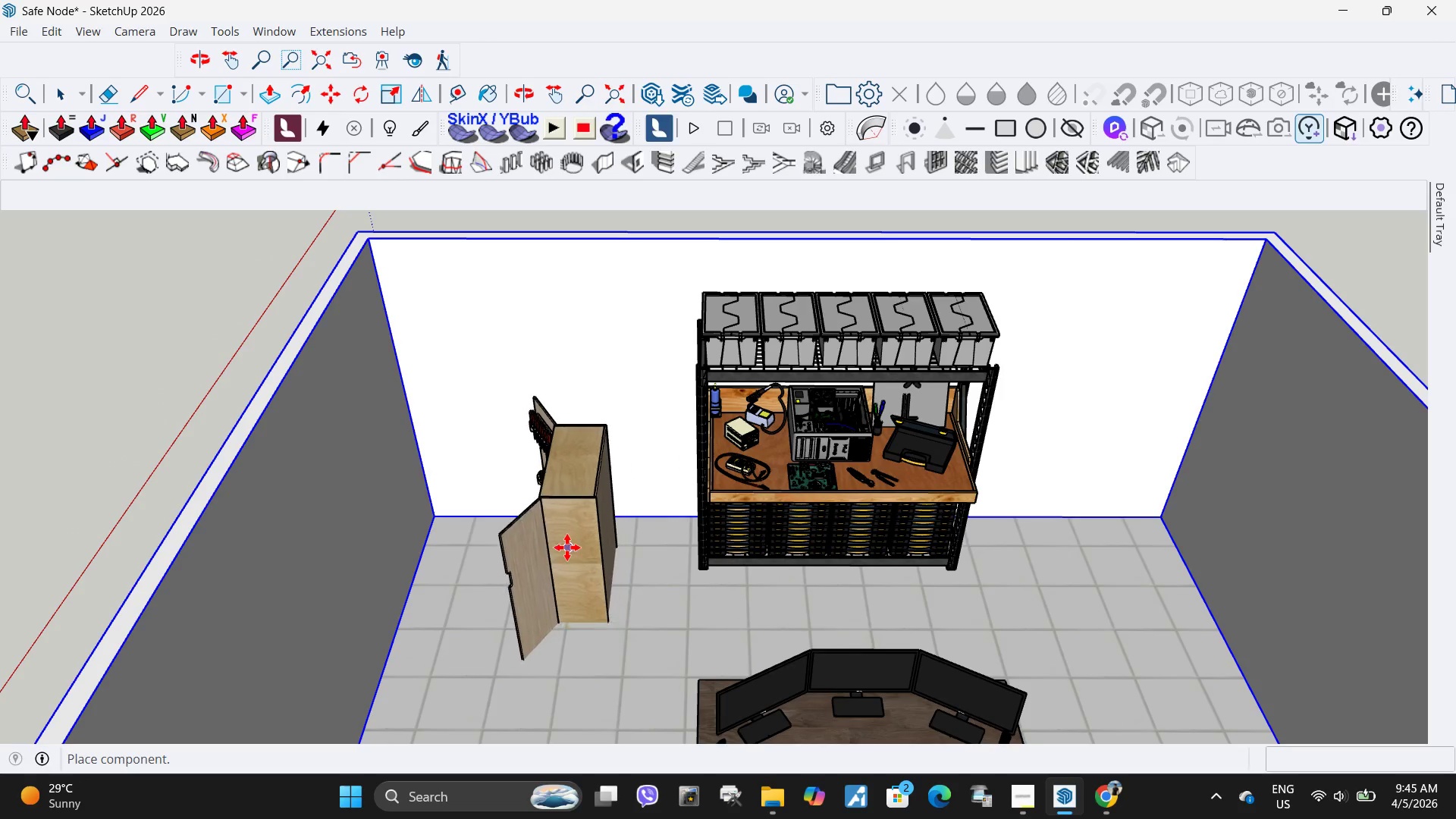 
left_click([565, 548])
 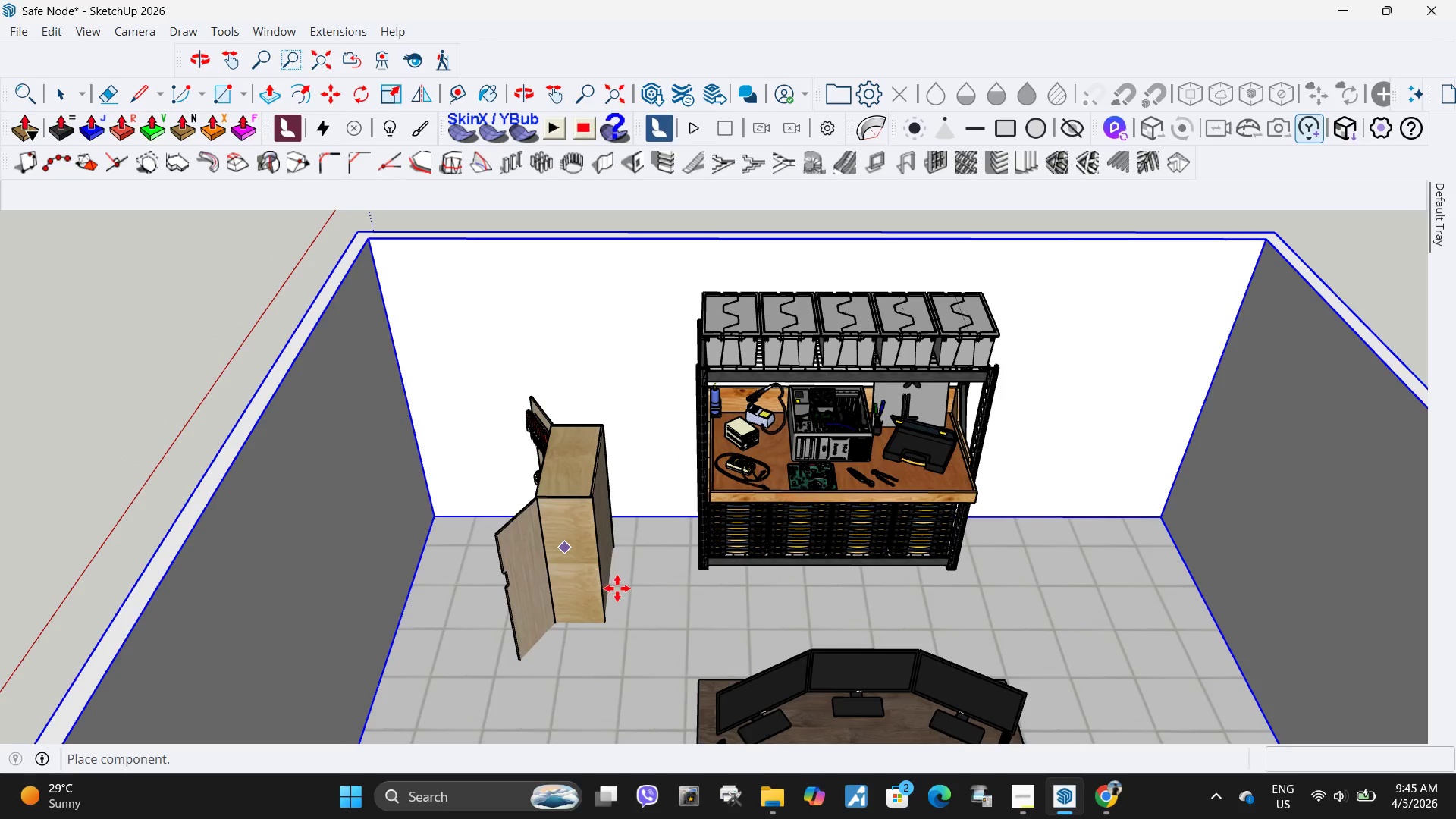 
key(Q)
 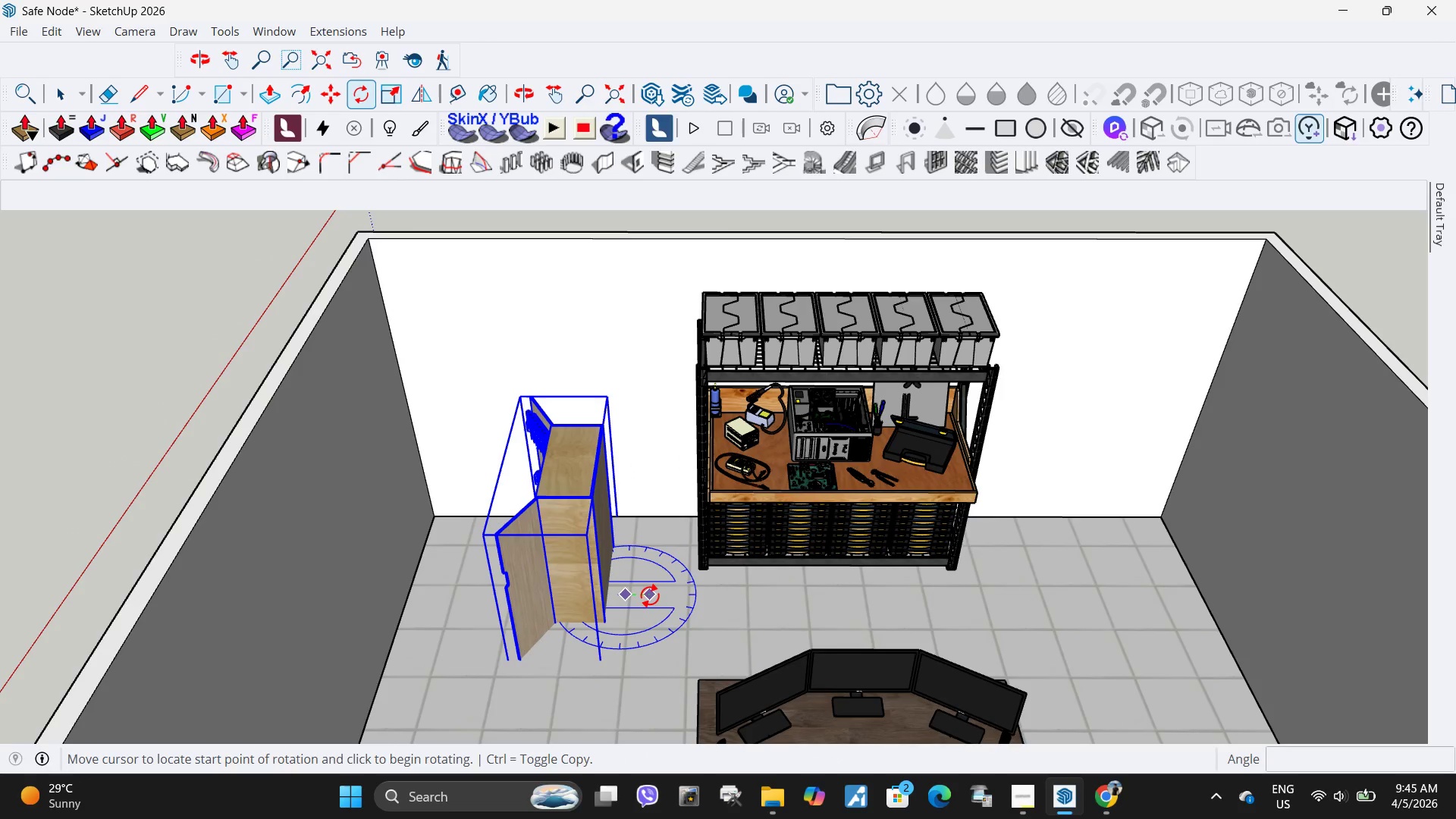 
double_click([650, 595])
 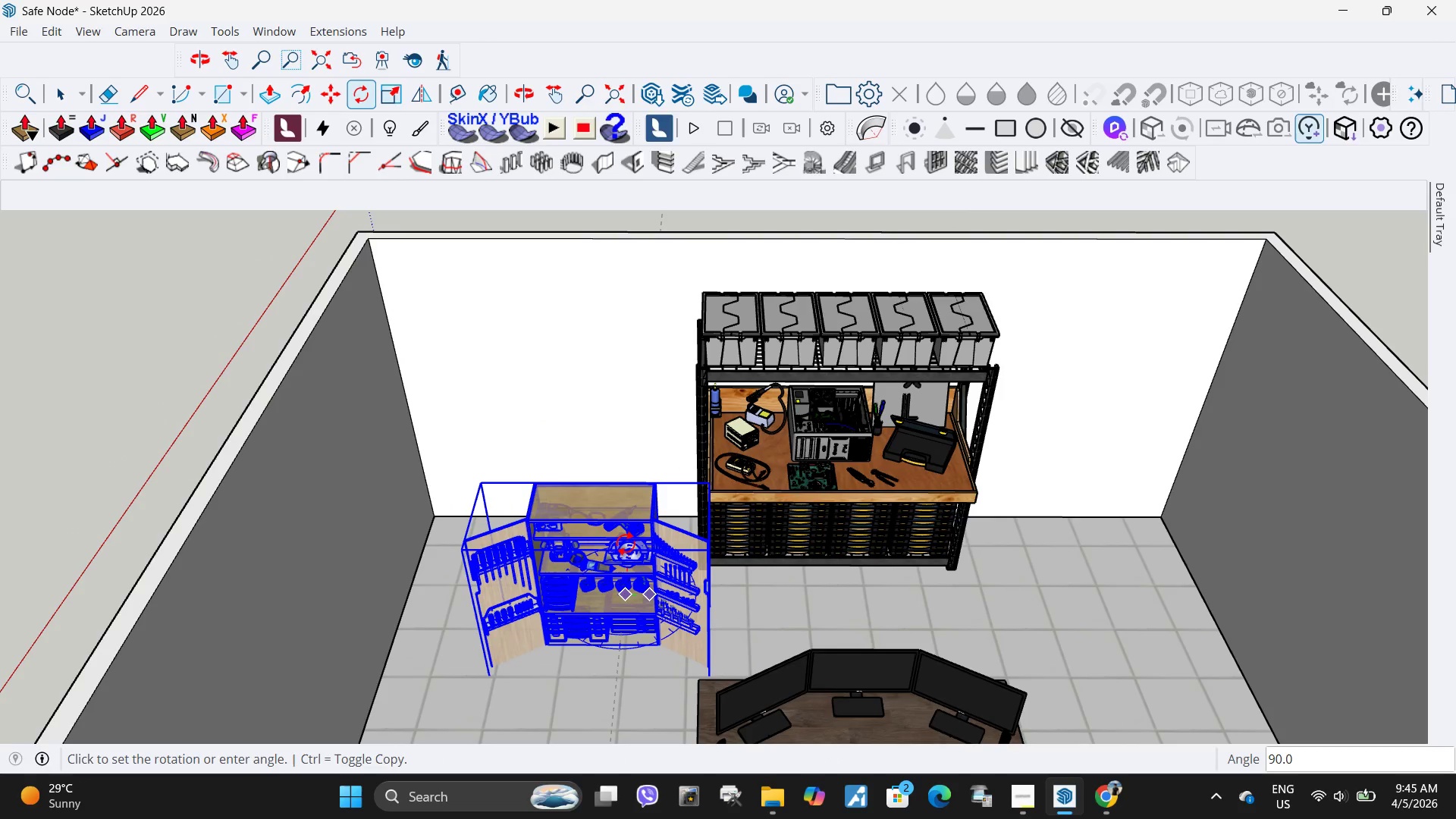 
left_click([626, 543])
 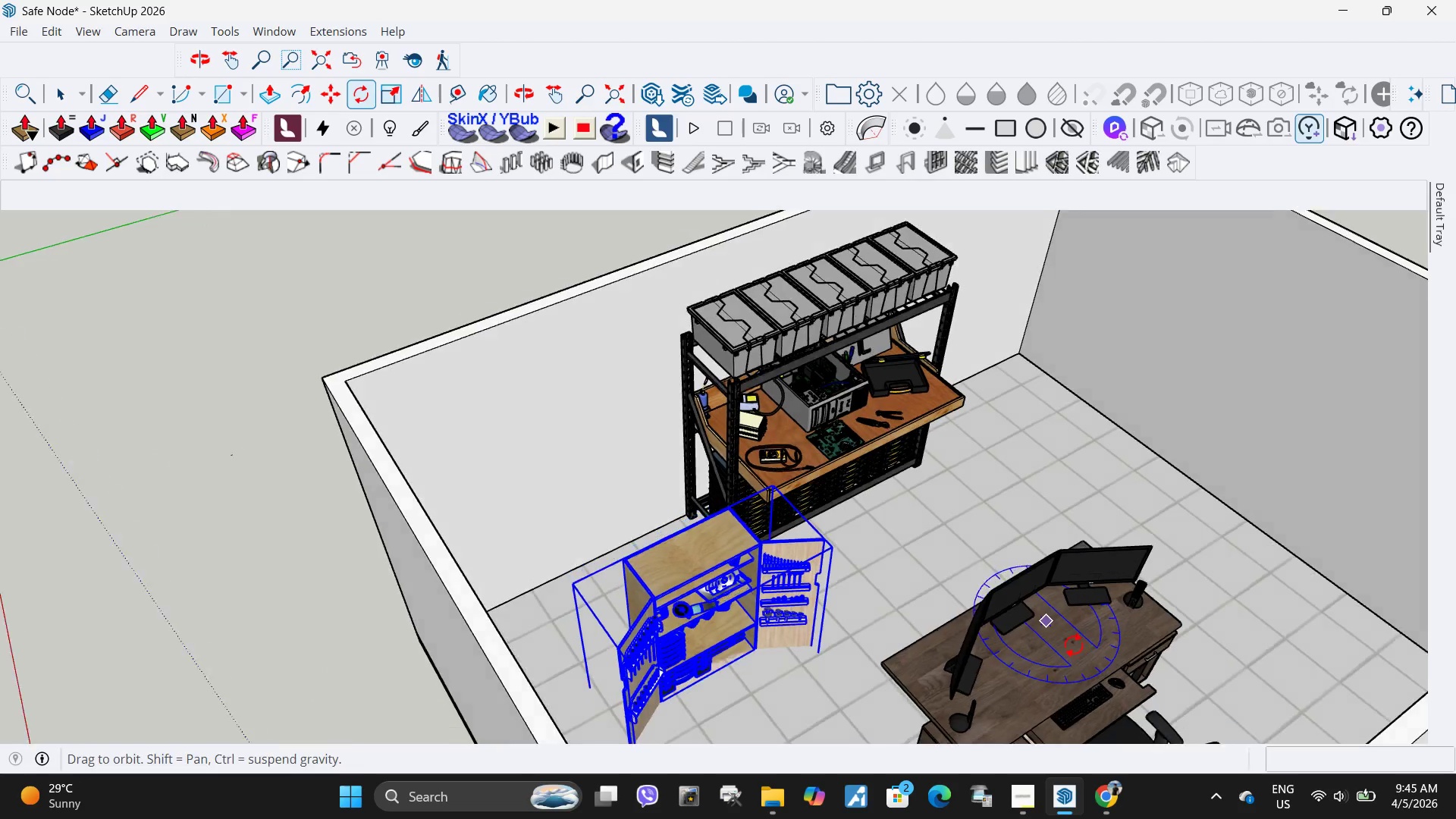 
scroll: coordinate [661, 583], scroll_direction: up, amount: 4.0
 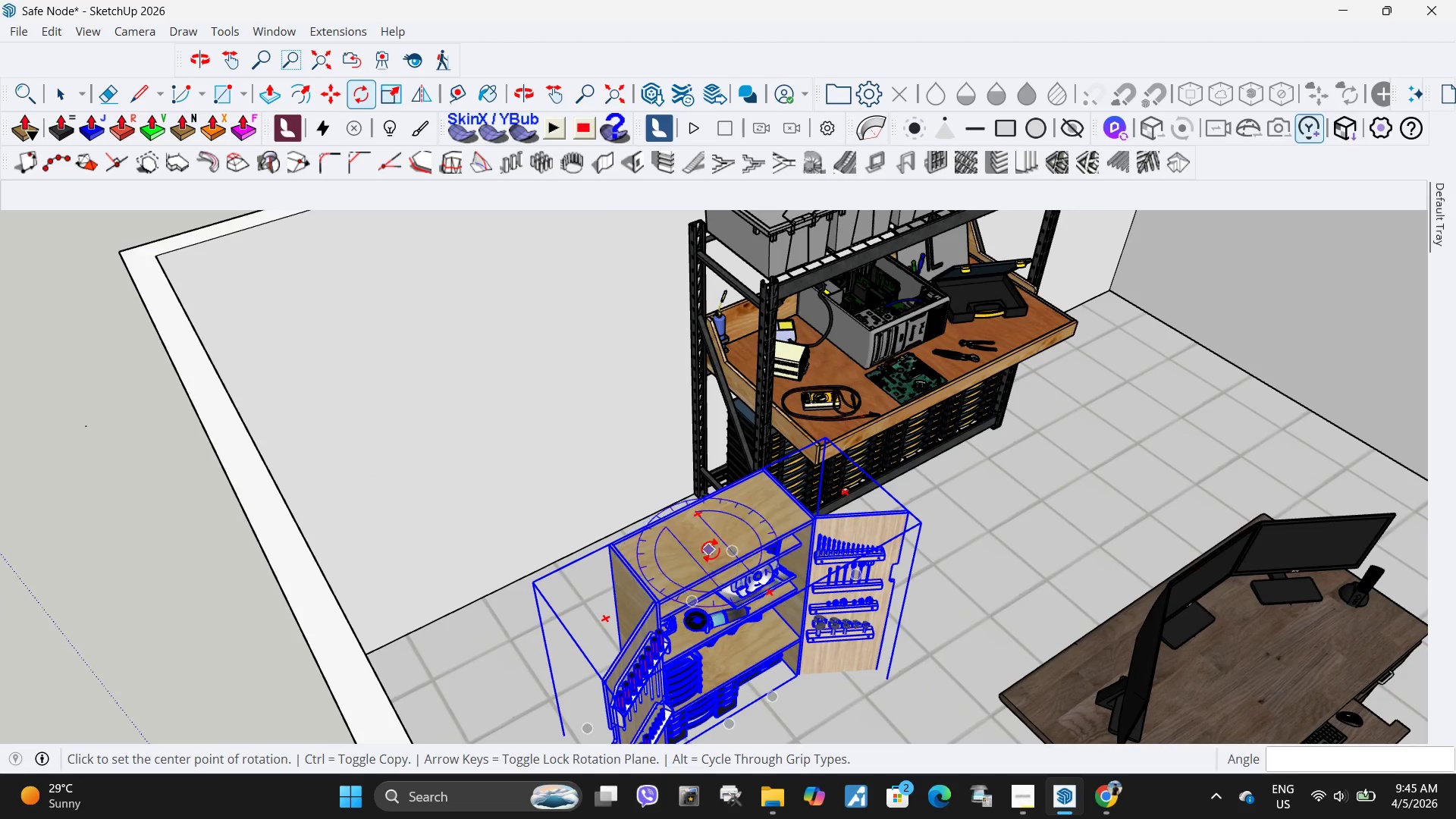 
key(M)
 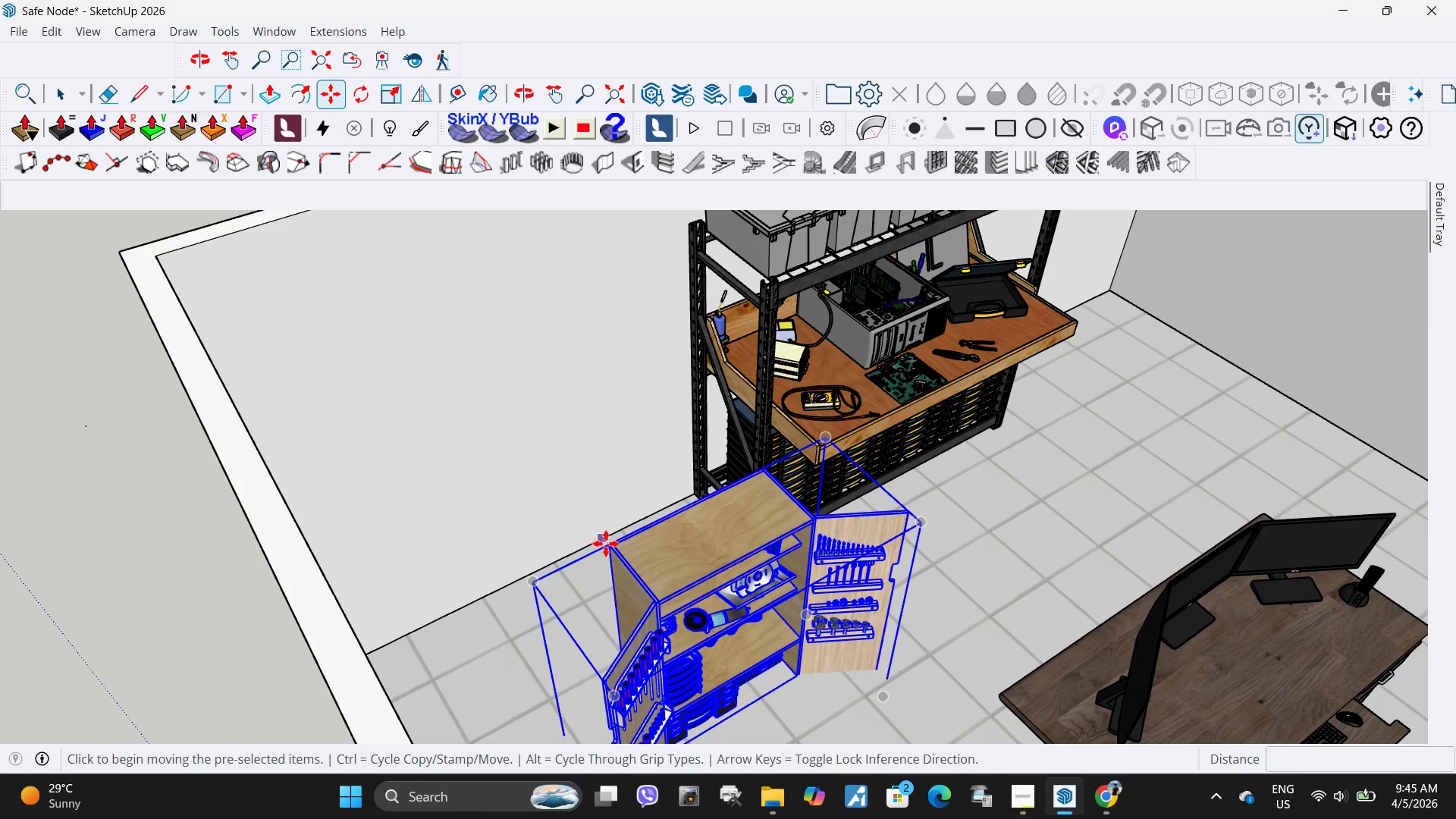 
left_click([607, 548])
 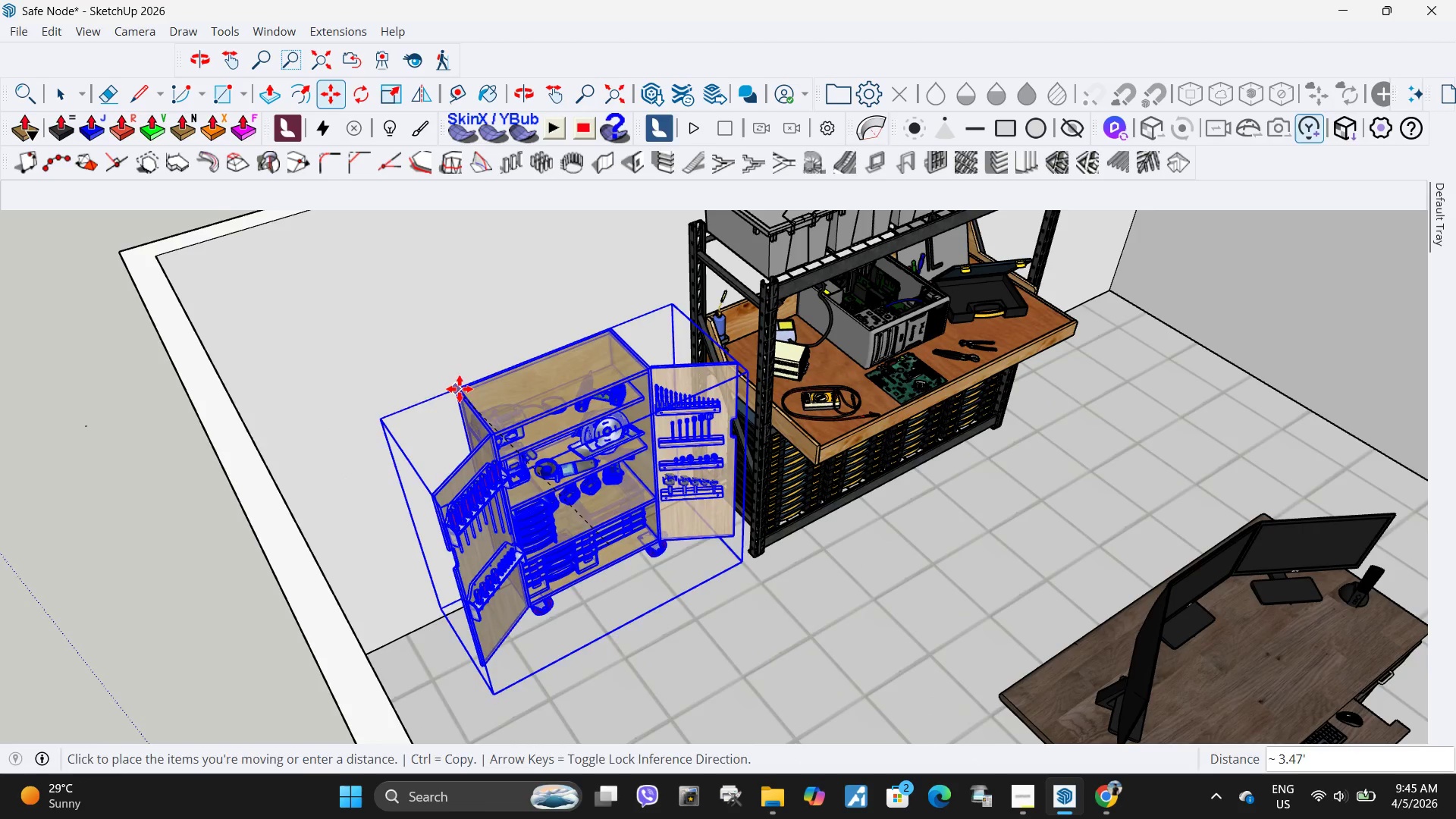 
scroll: coordinate [350, 405], scroll_direction: down, amount: 4.0
 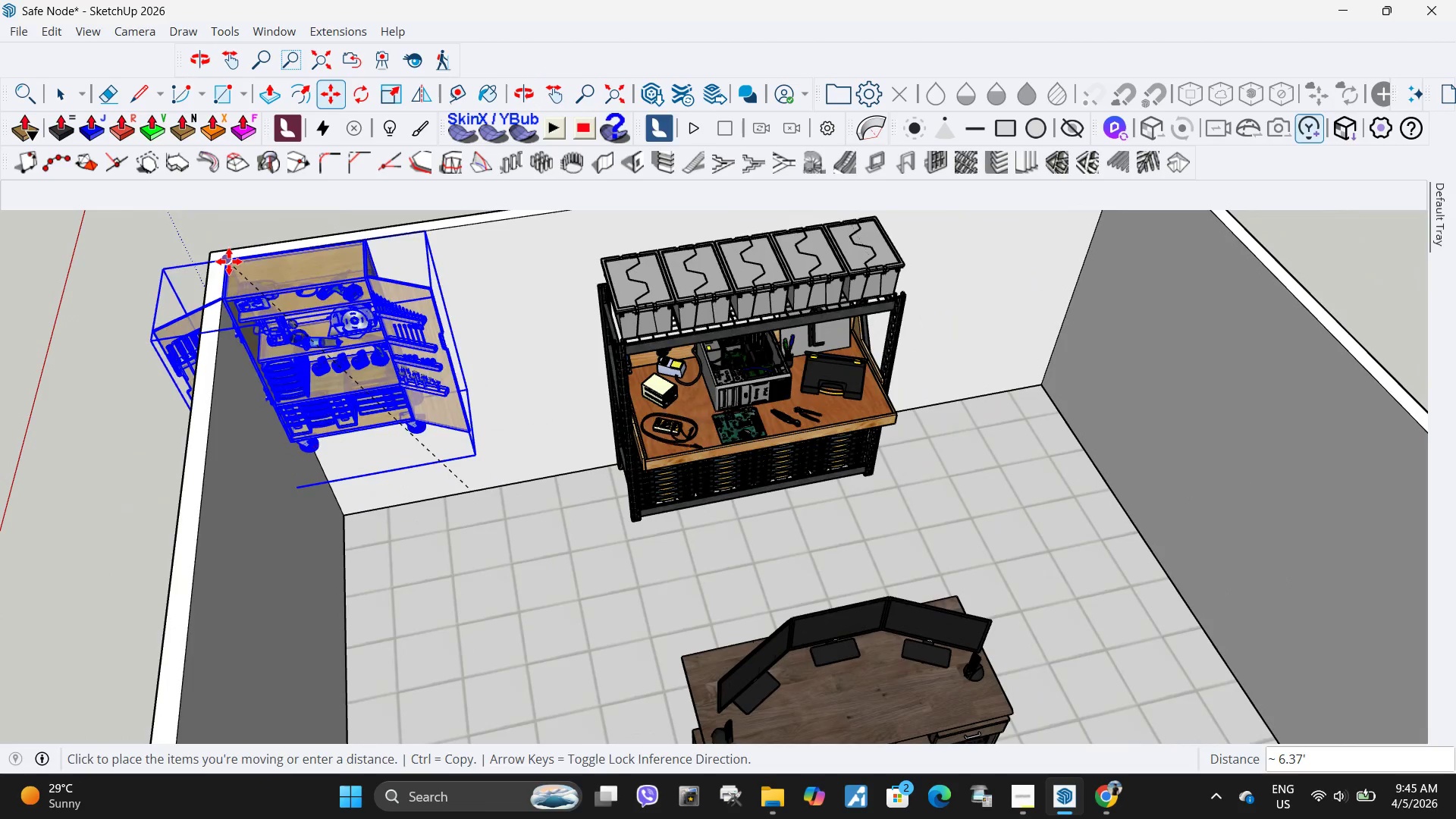 
left_click([229, 262])
 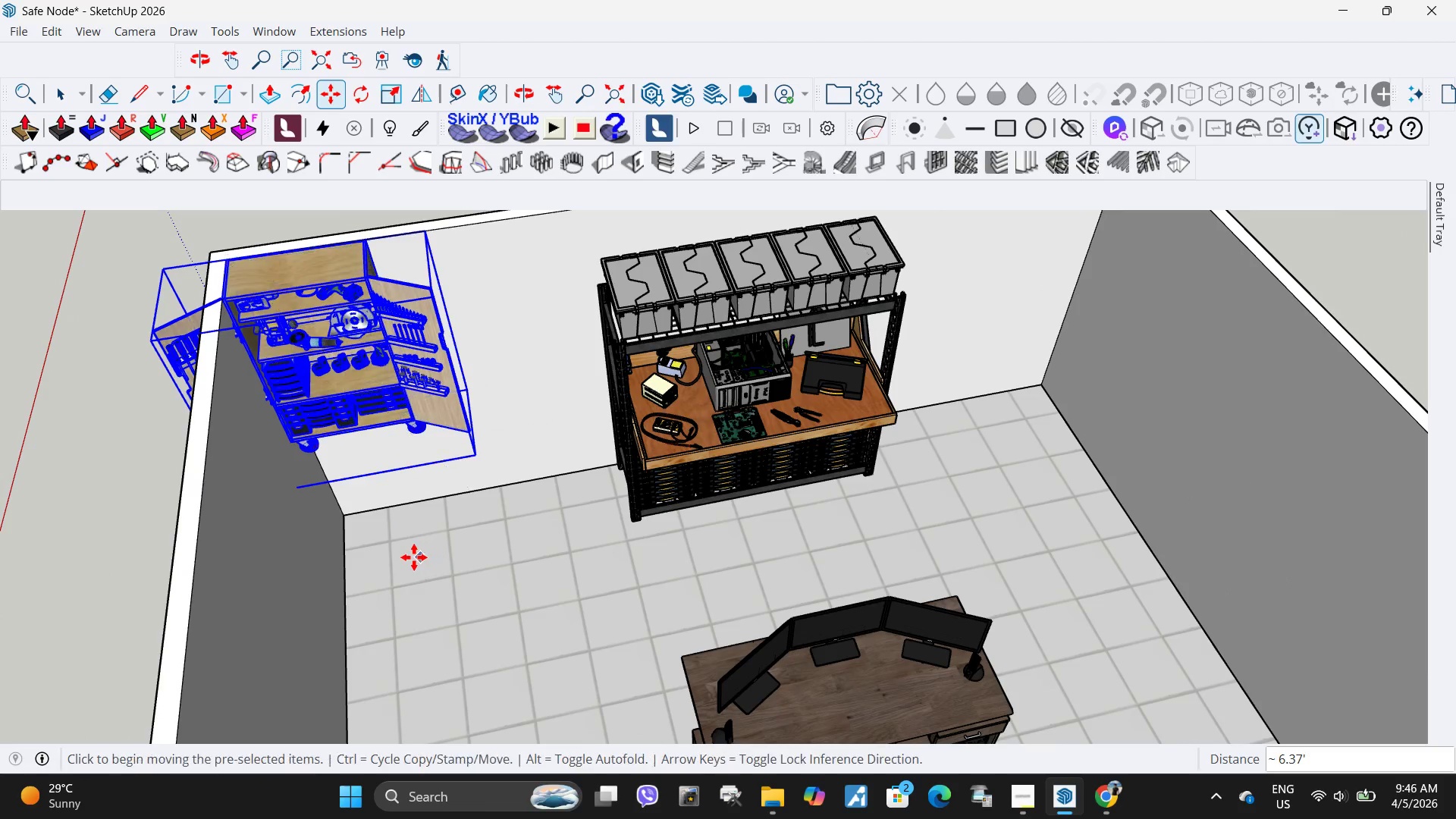 
left_click([411, 557])
 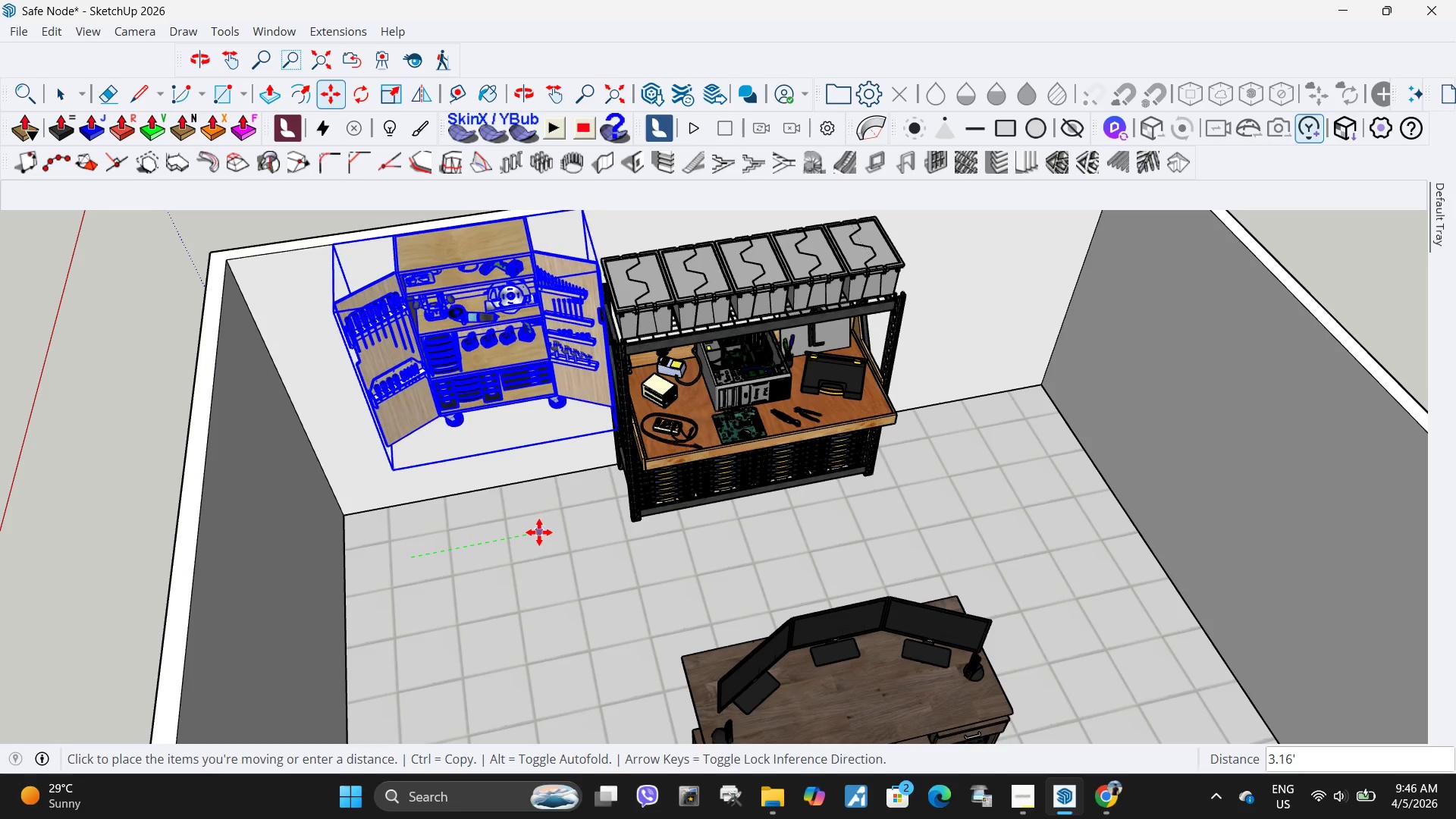 
left_click([534, 532])
 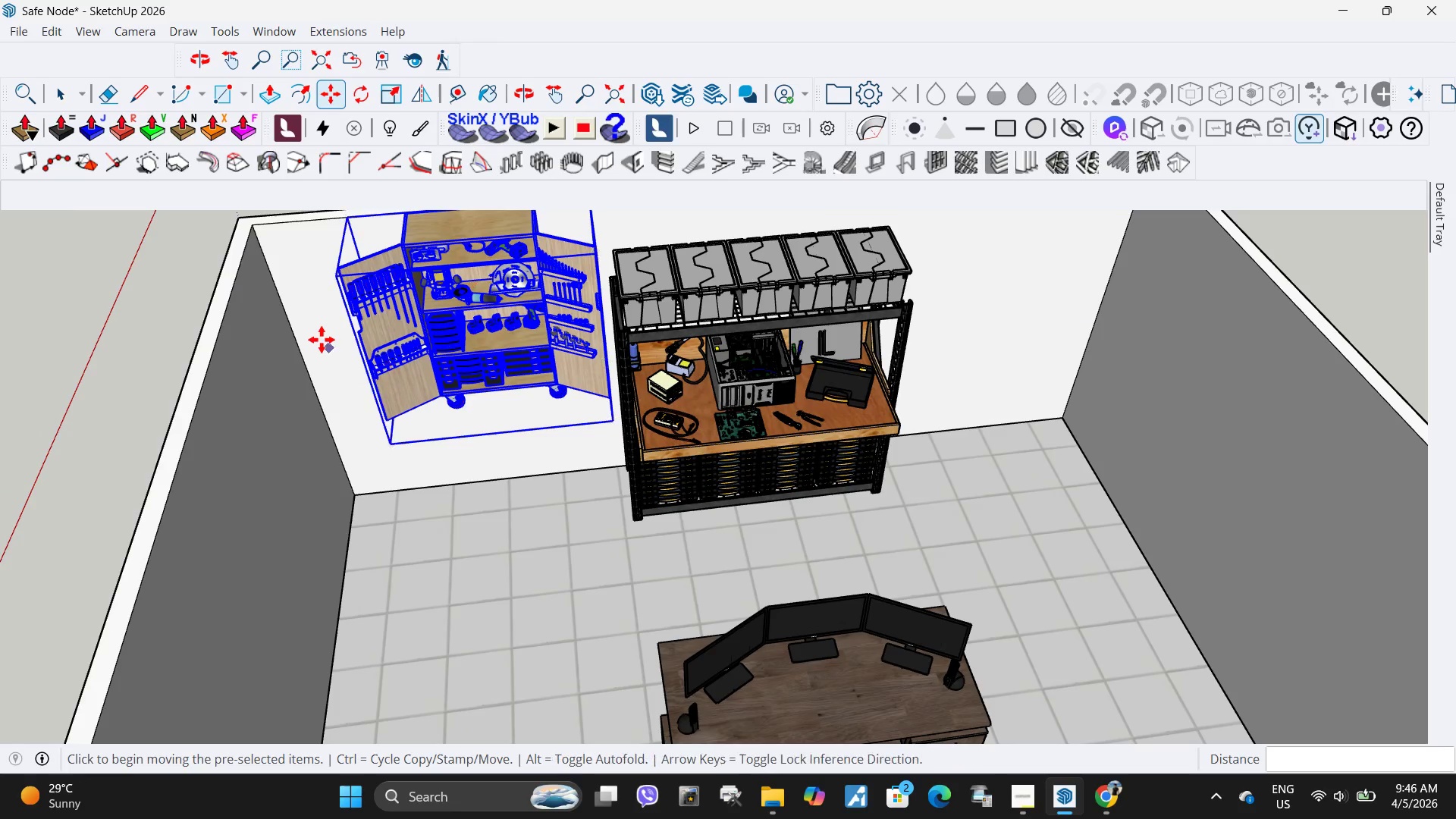 
left_click([322, 340])
 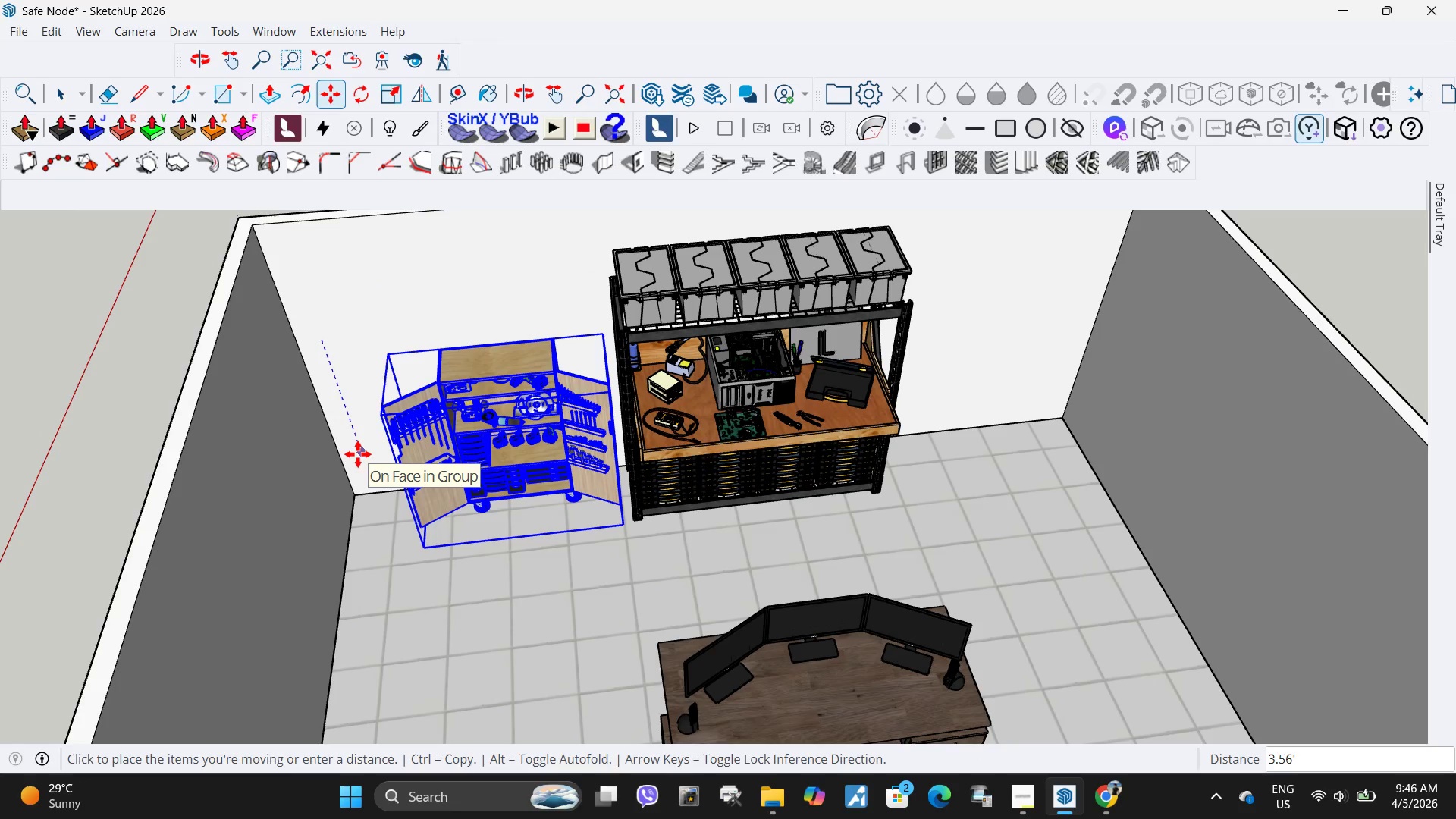 
left_click([359, 453])
 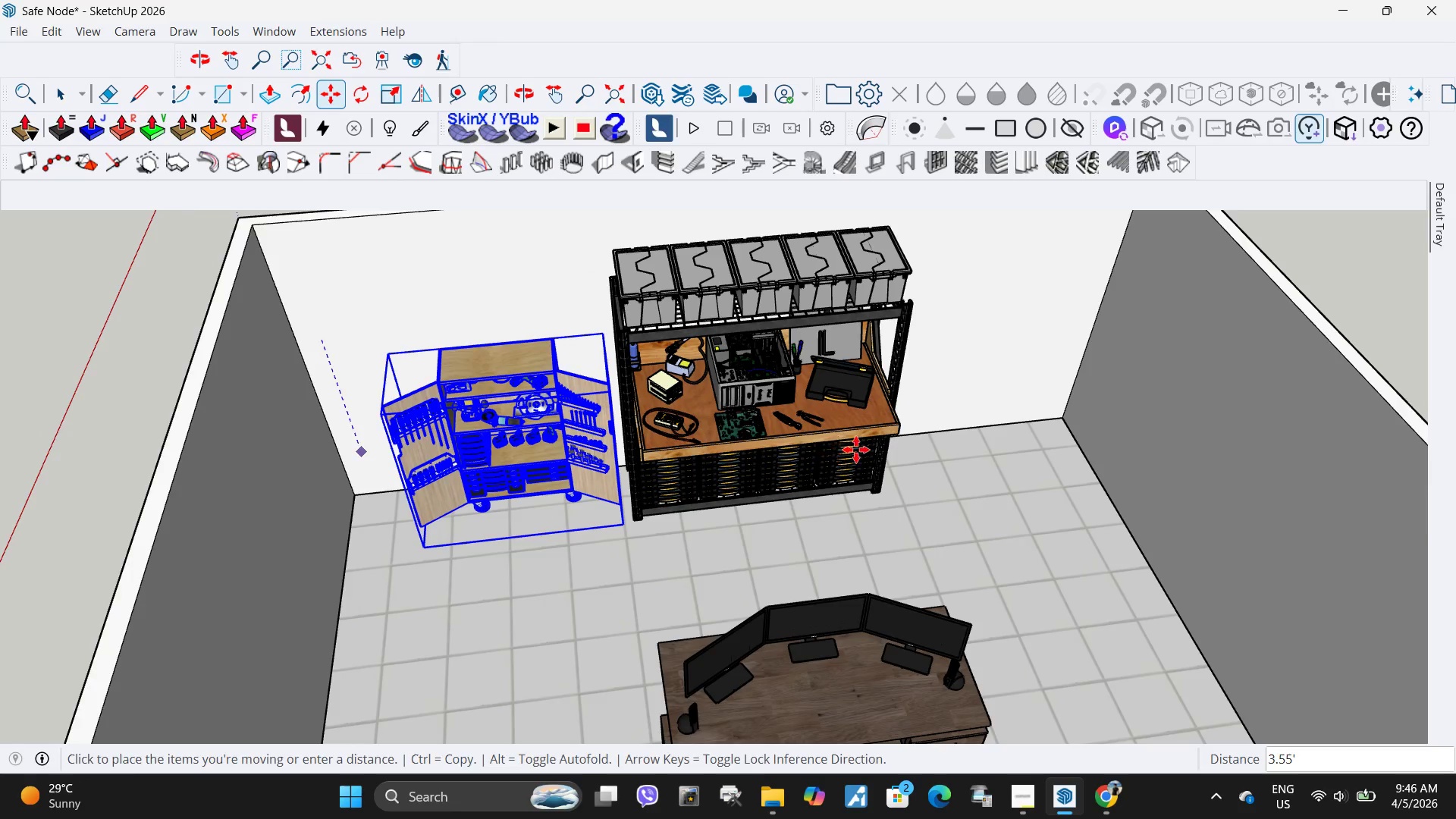 
key(Space)
 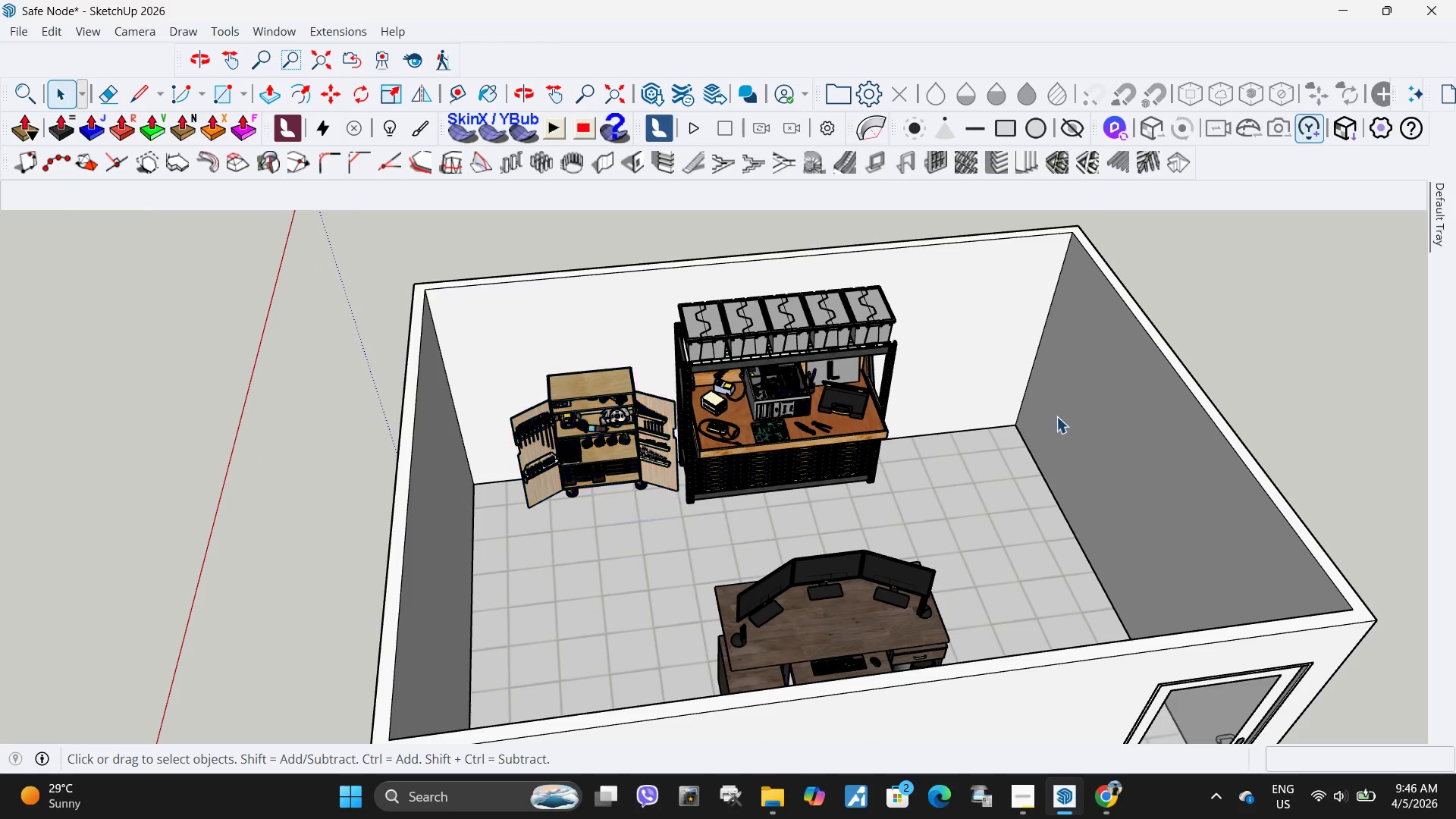 
scroll: coordinate [850, 450], scroll_direction: down, amount: 4.0
 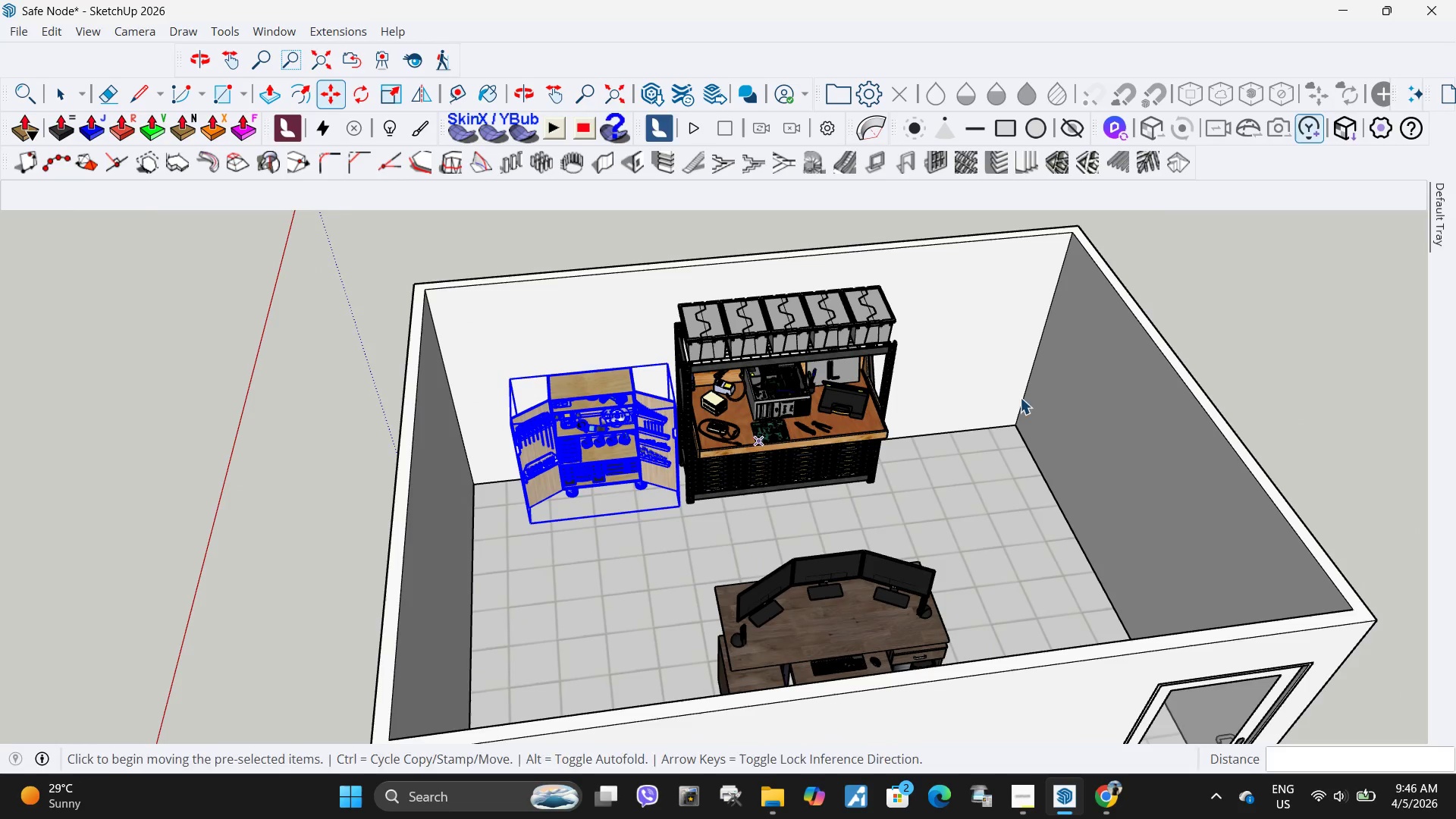 
scroll: coordinate [604, 357], scroll_direction: up, amount: 8.0
 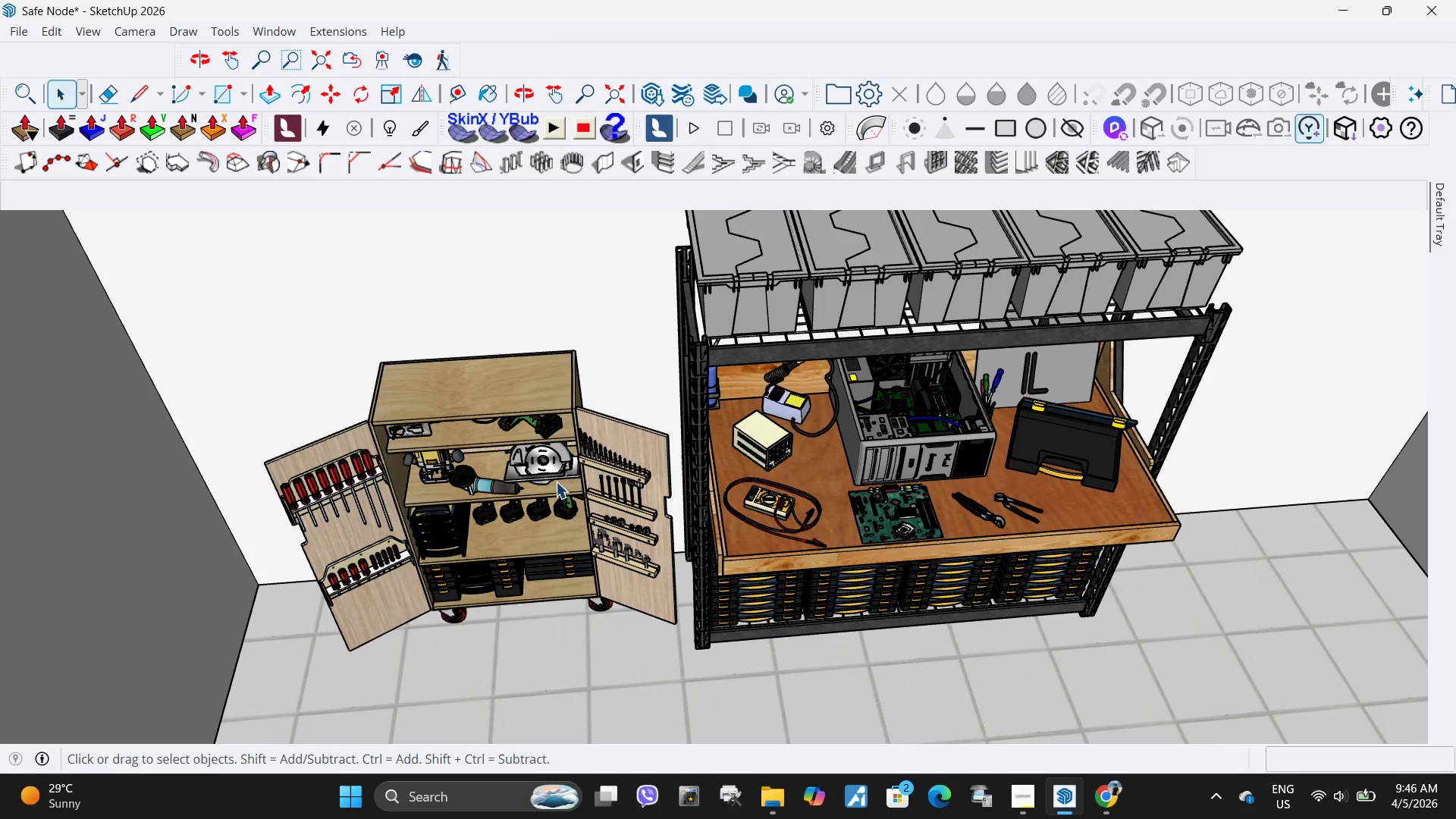 
scroll: coordinate [750, 513], scroll_direction: down, amount: 5.0
 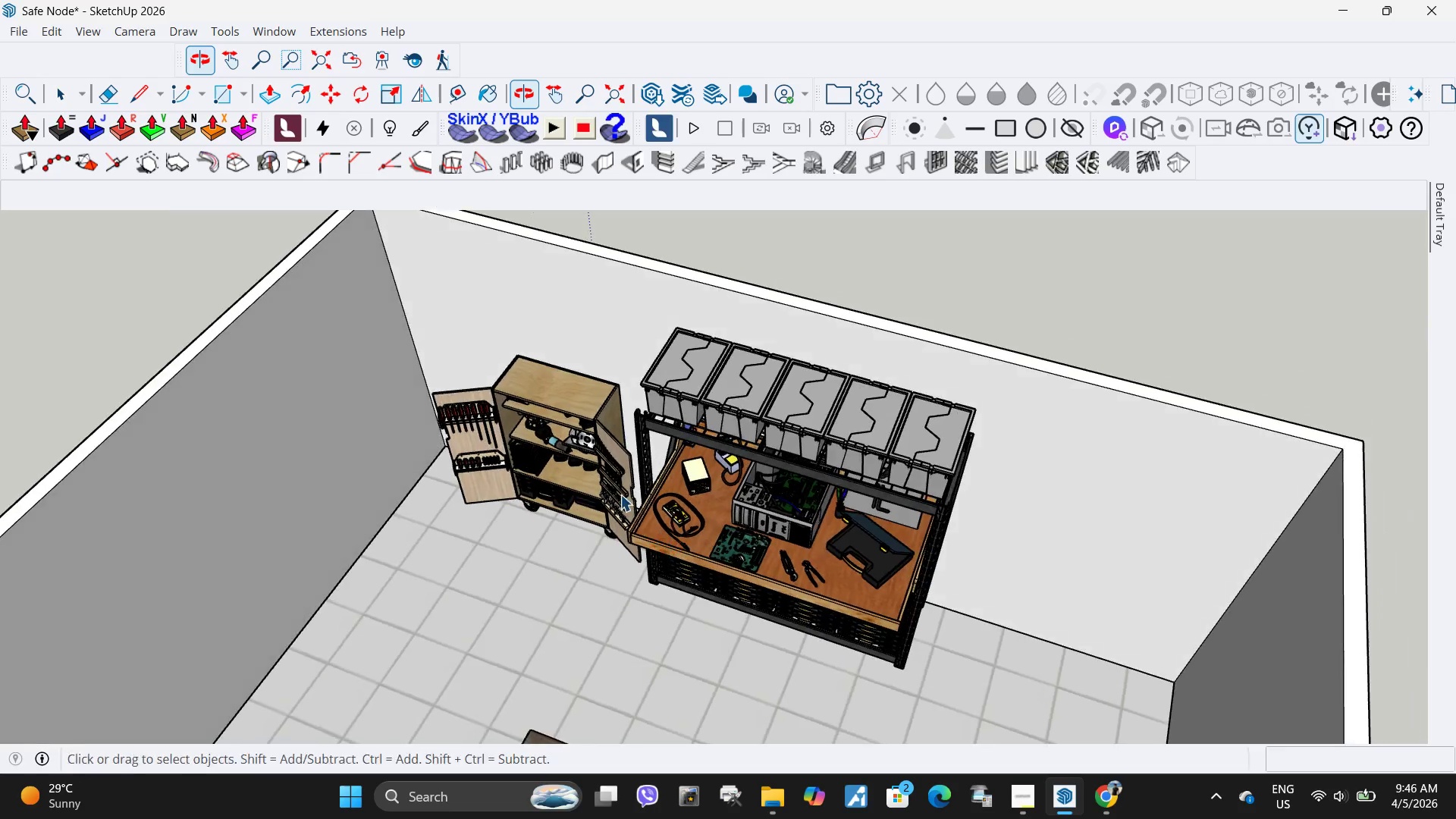 
scroll: coordinate [550, 376], scroll_direction: up, amount: 10.0
 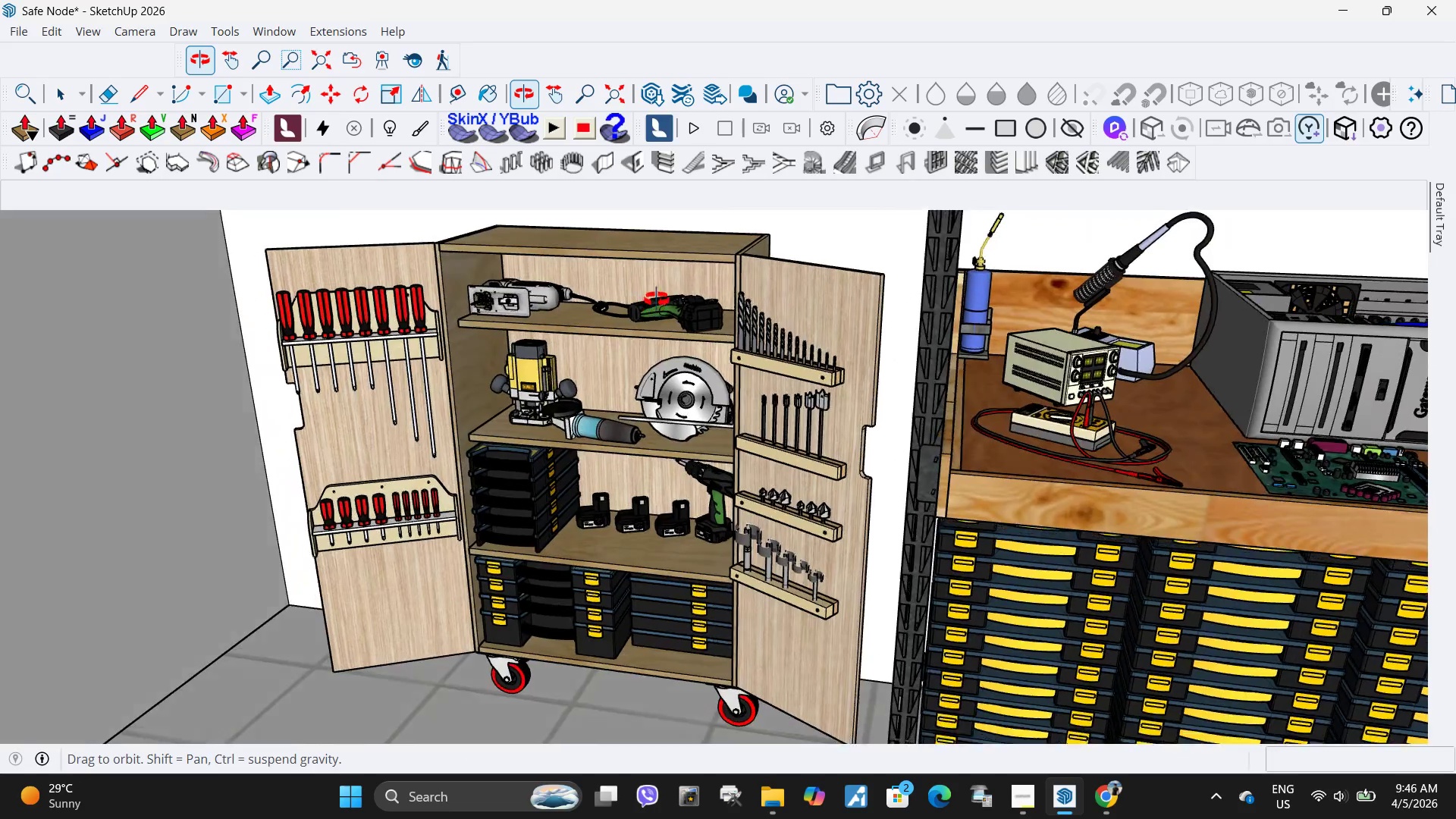 
middle_click([661, 285])
 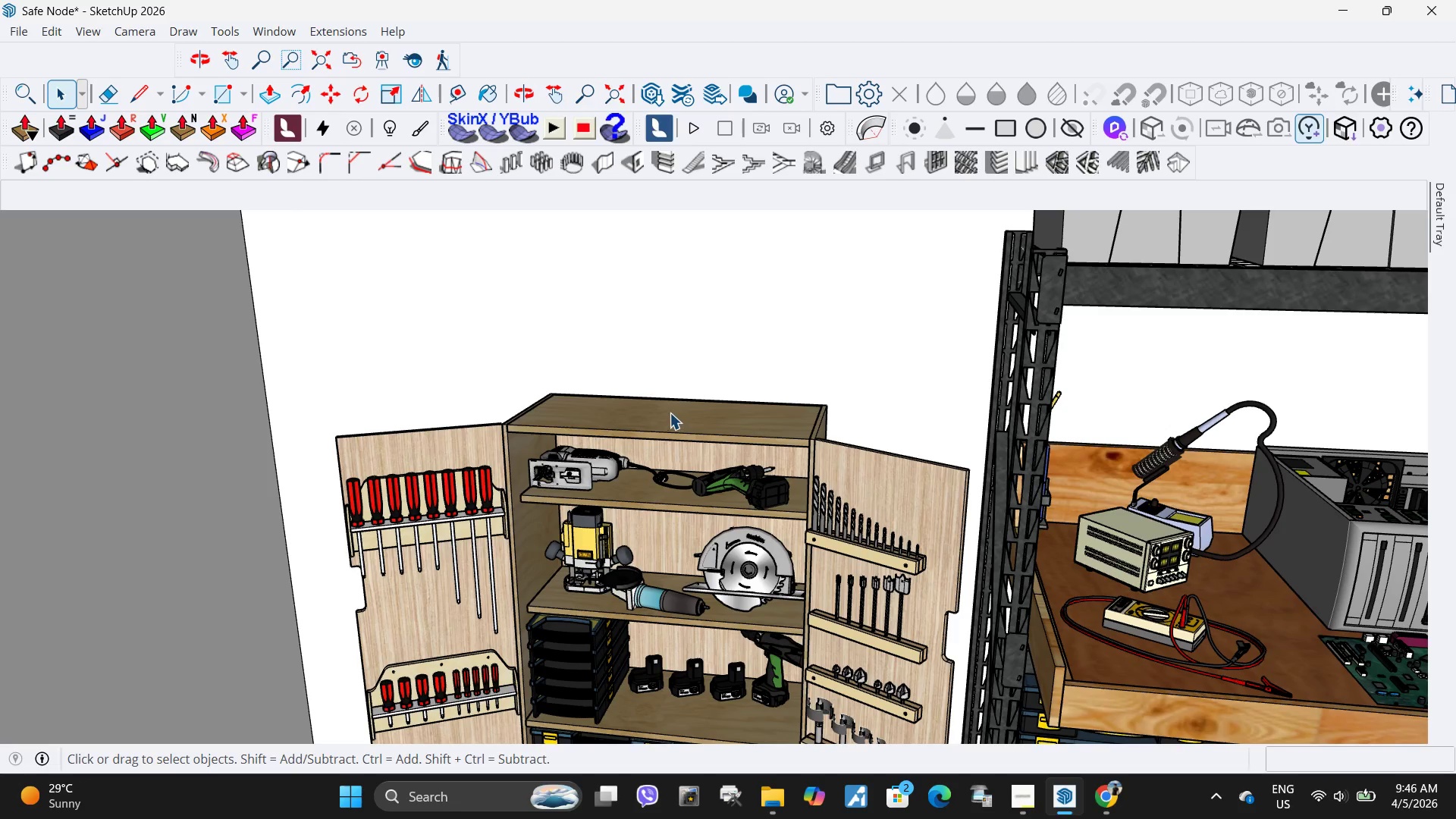 
scroll: coordinate [660, 390], scroll_direction: down, amount: 2.0
 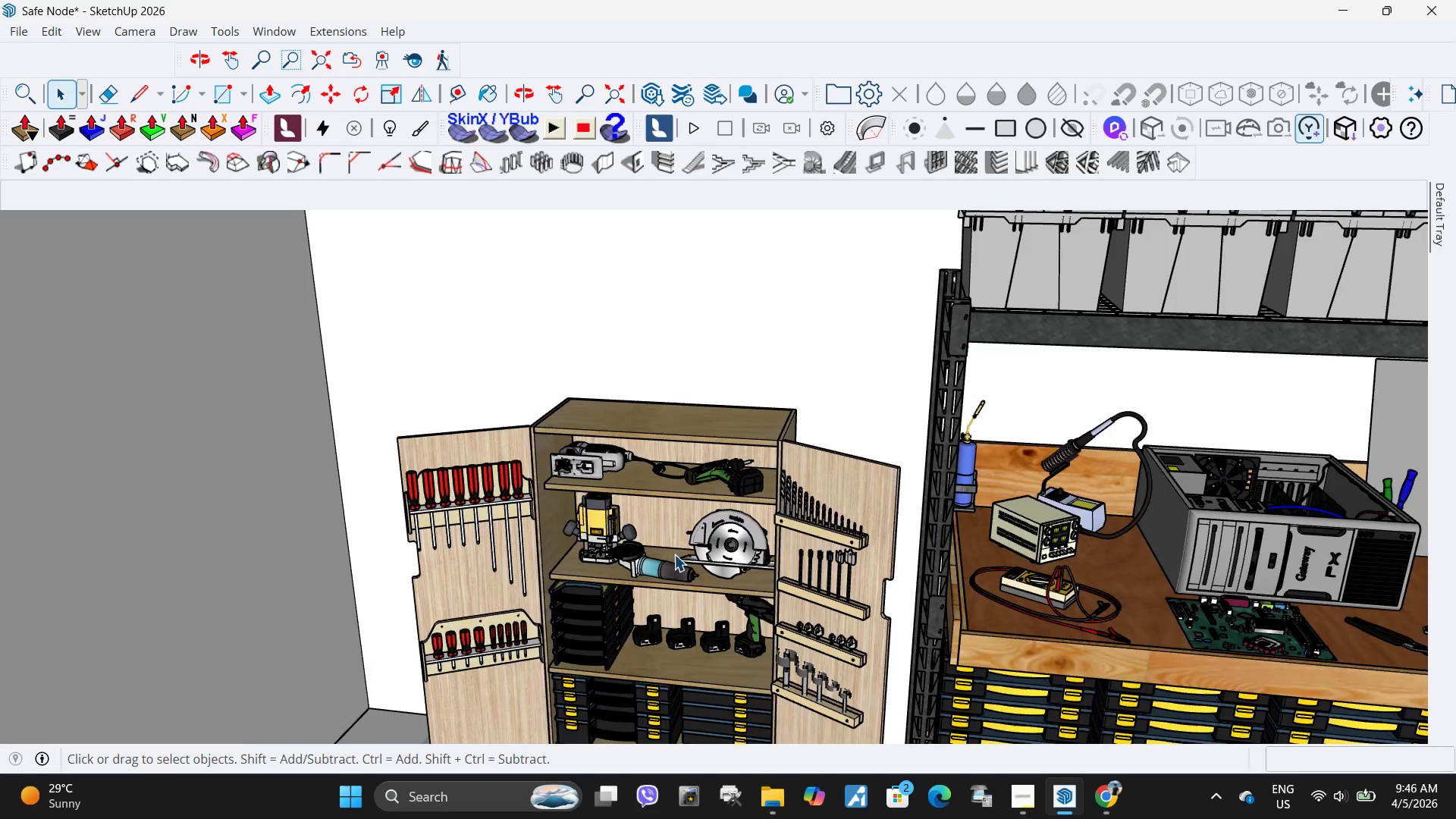 
double_click([641, 560])
 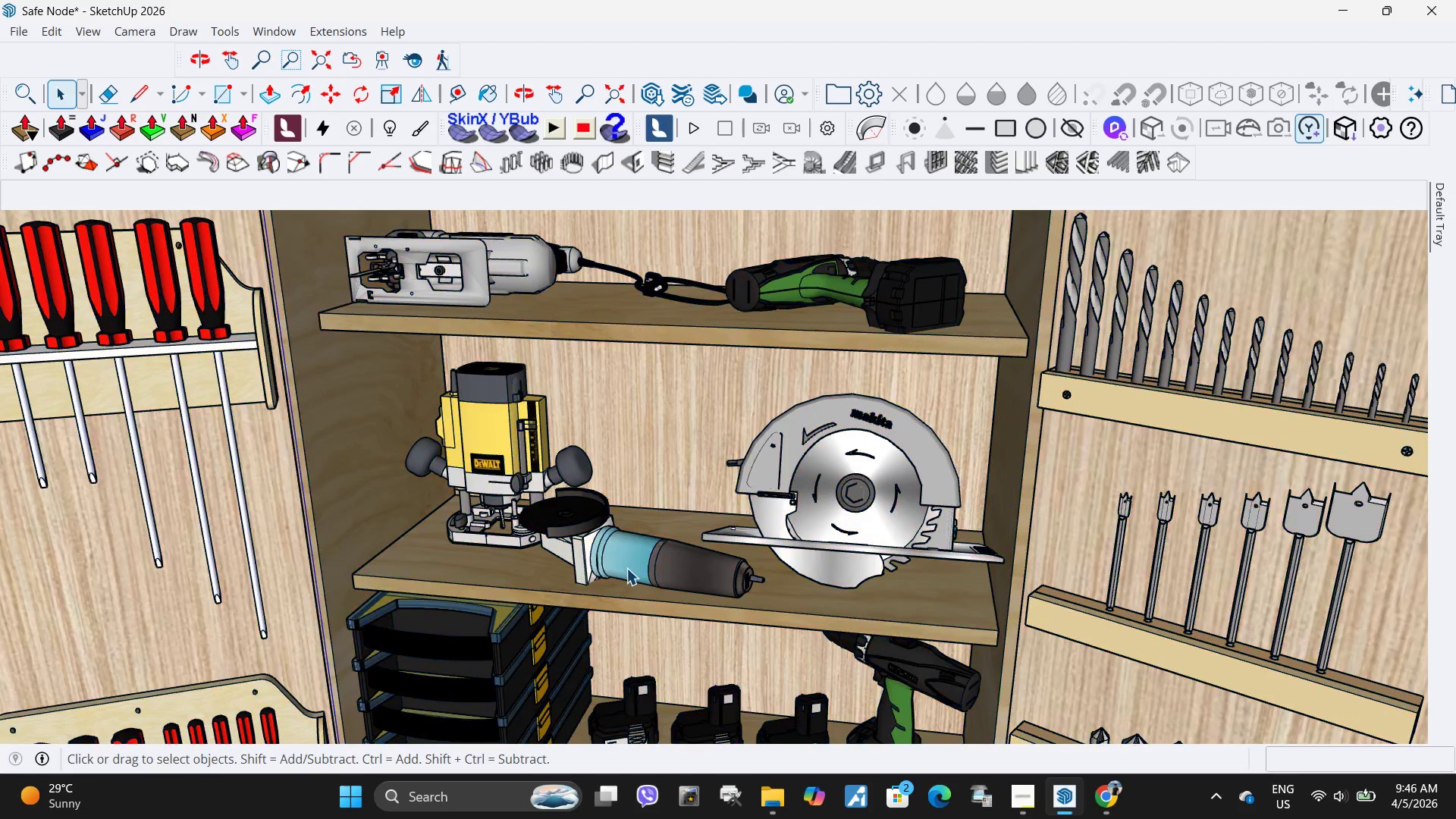 
scroll: coordinate [646, 569], scroll_direction: up, amount: 10.0
 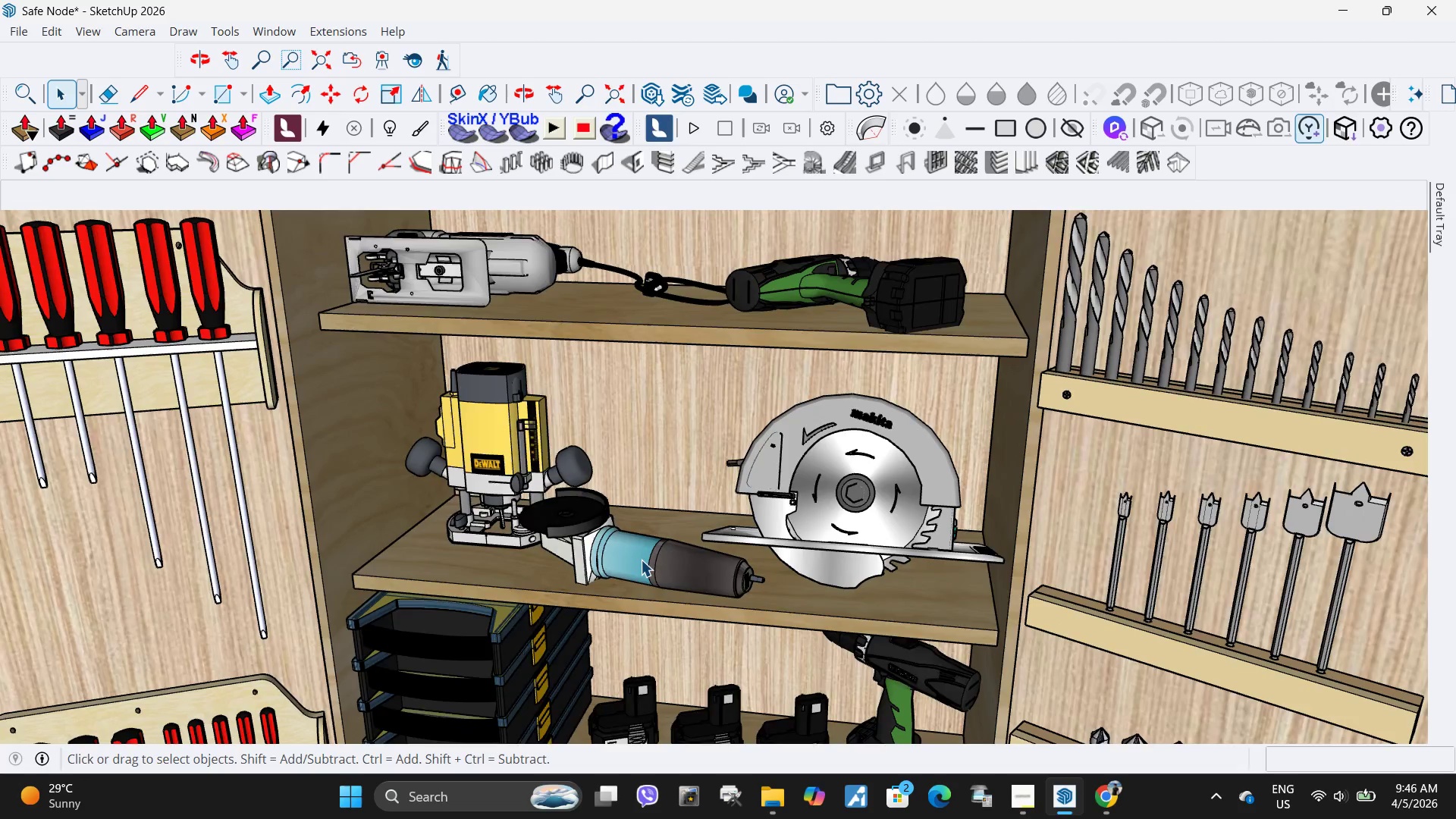 
triple_click([626, 568])
 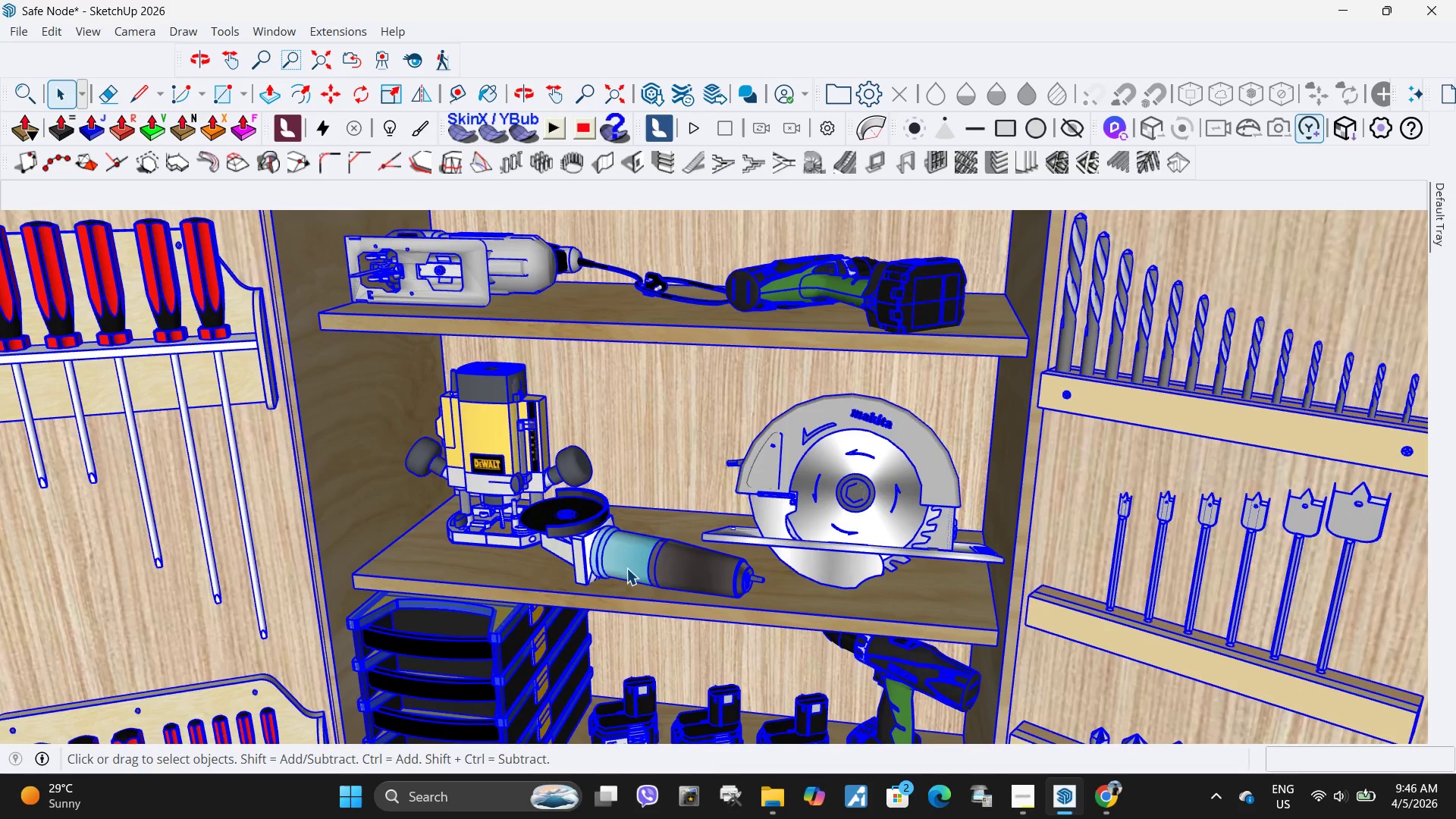 
double_click([626, 568])
 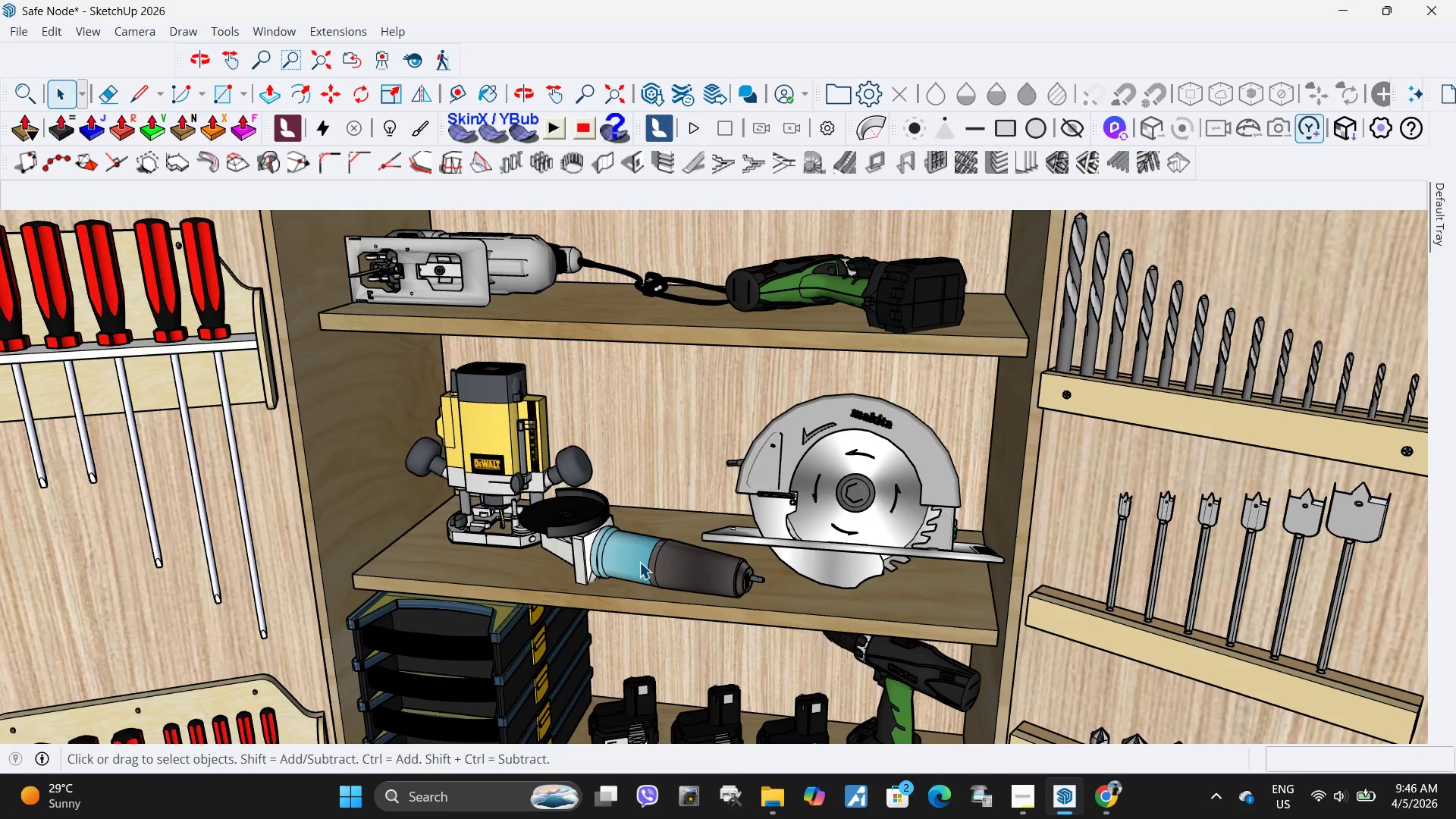 
triple_click([639, 562])
 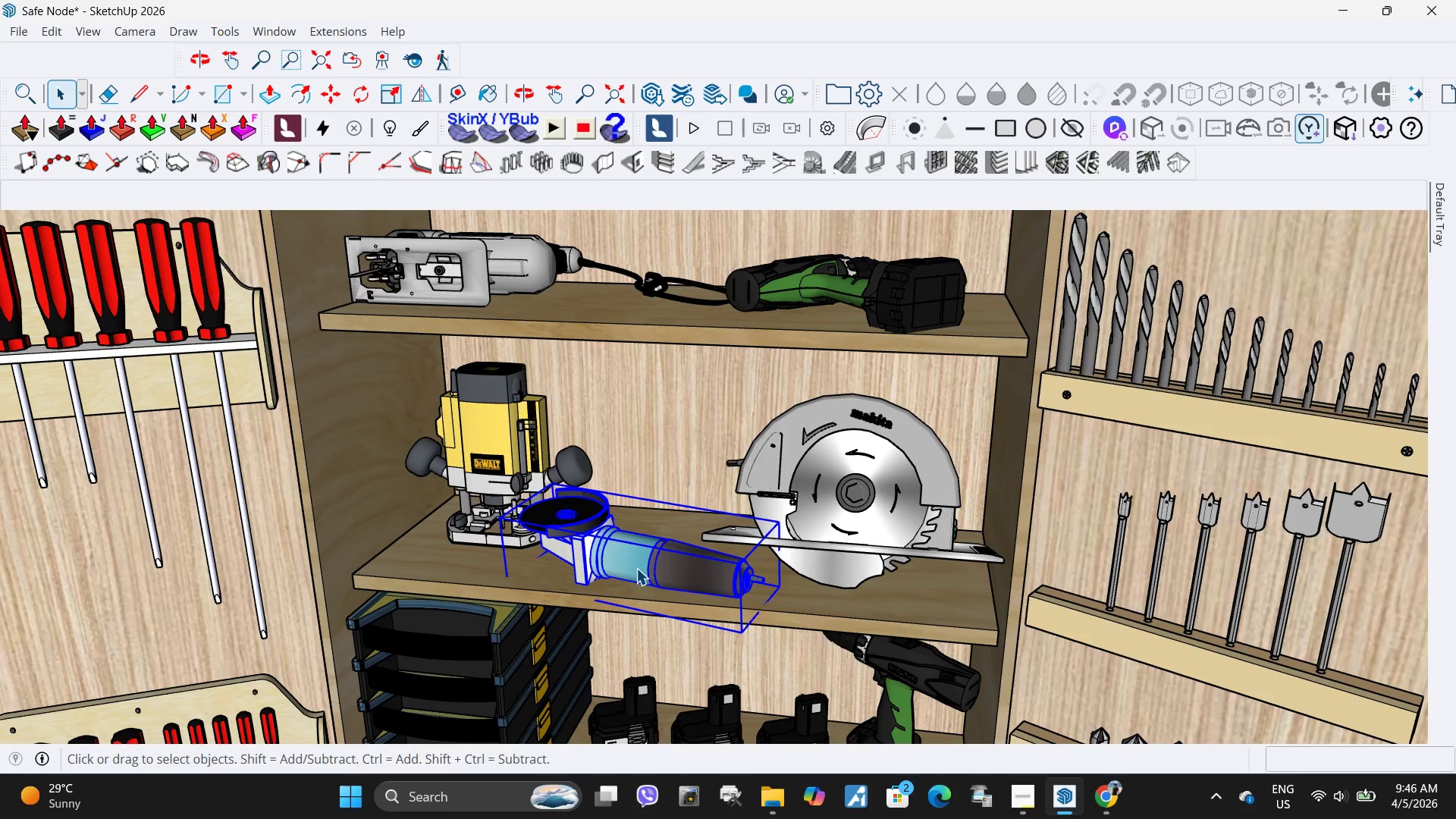 
key(Delete)
 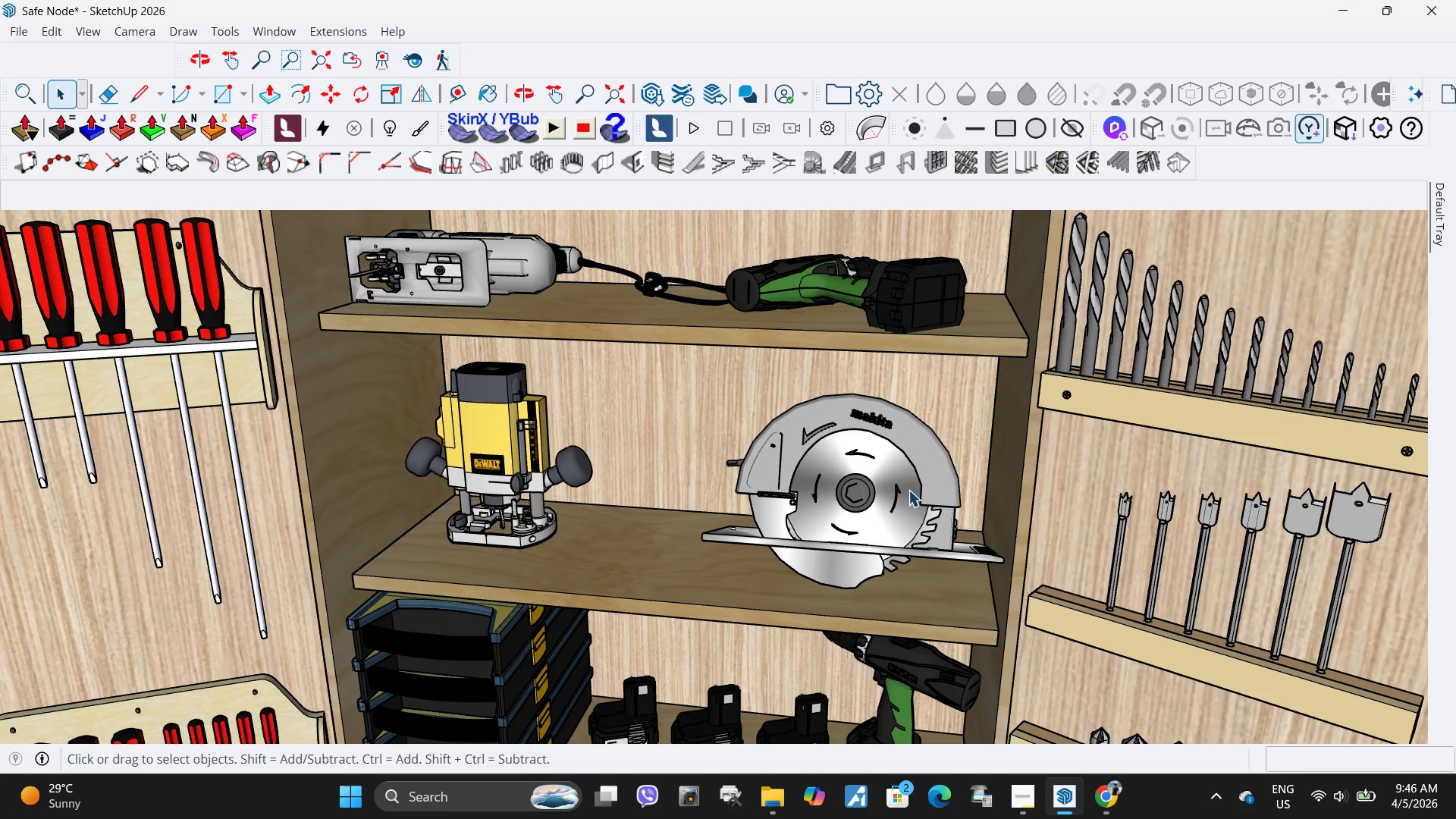 
left_click([908, 490])
 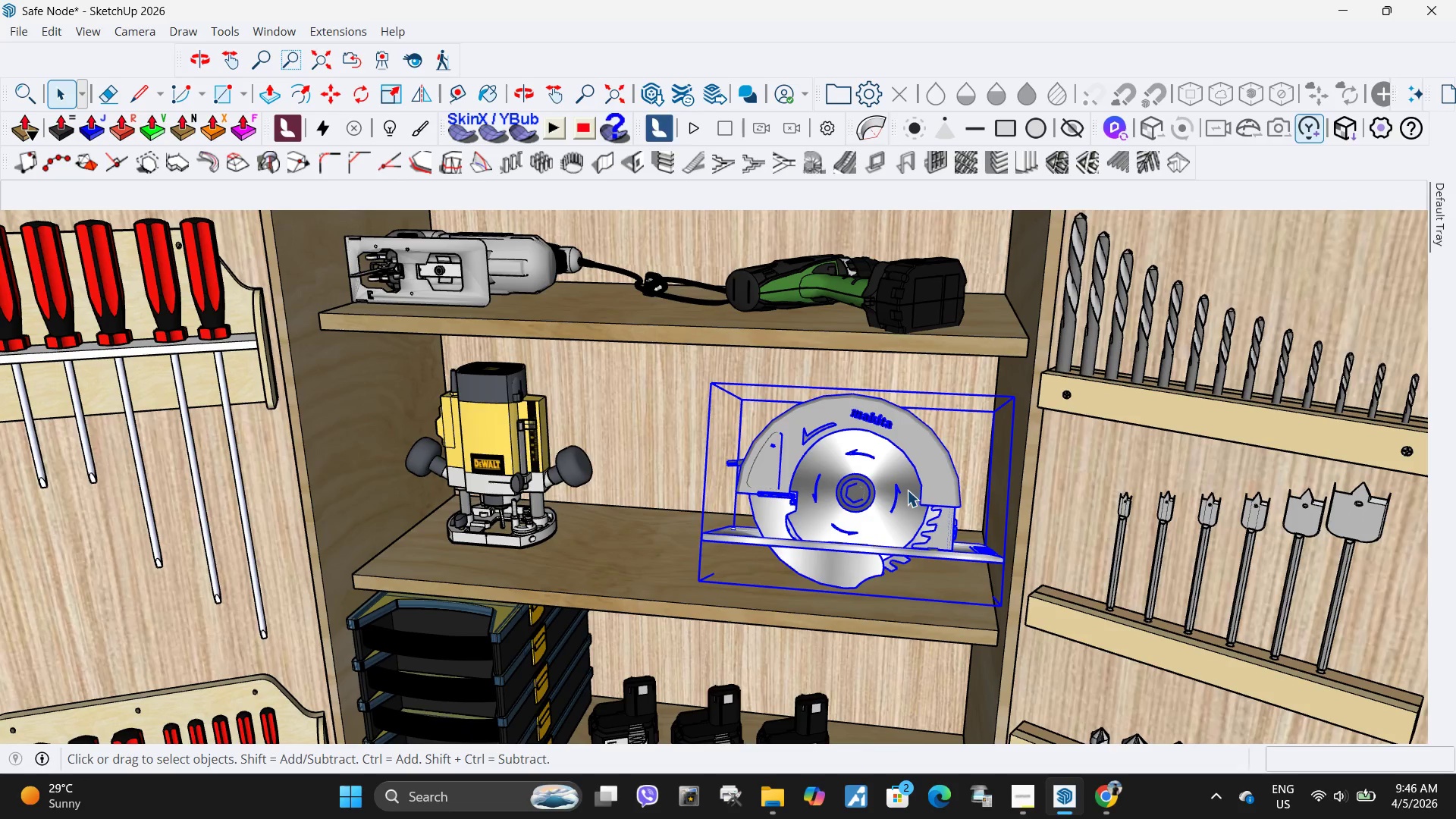 
key(Delete)
 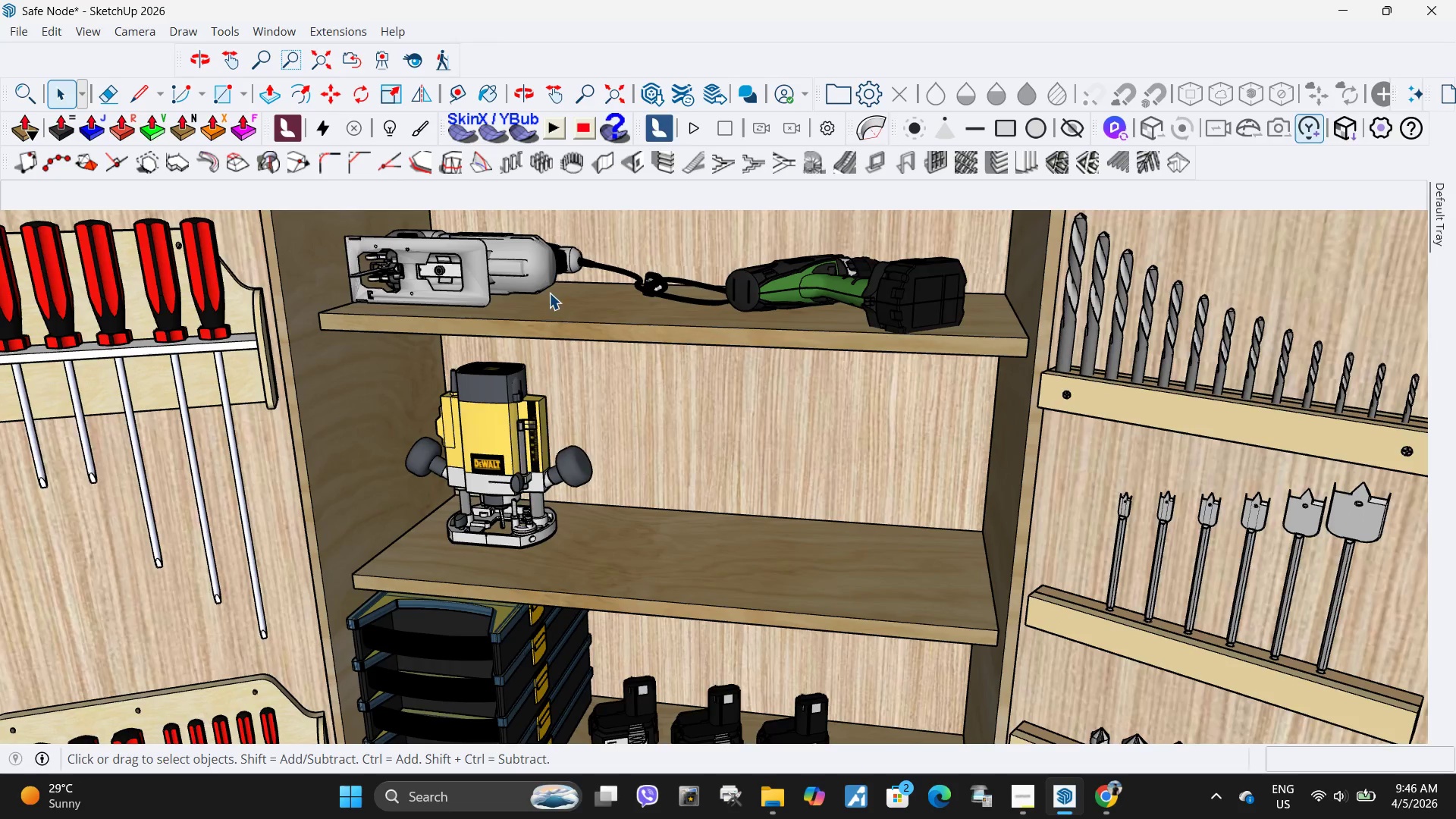 
left_click([530, 279])
 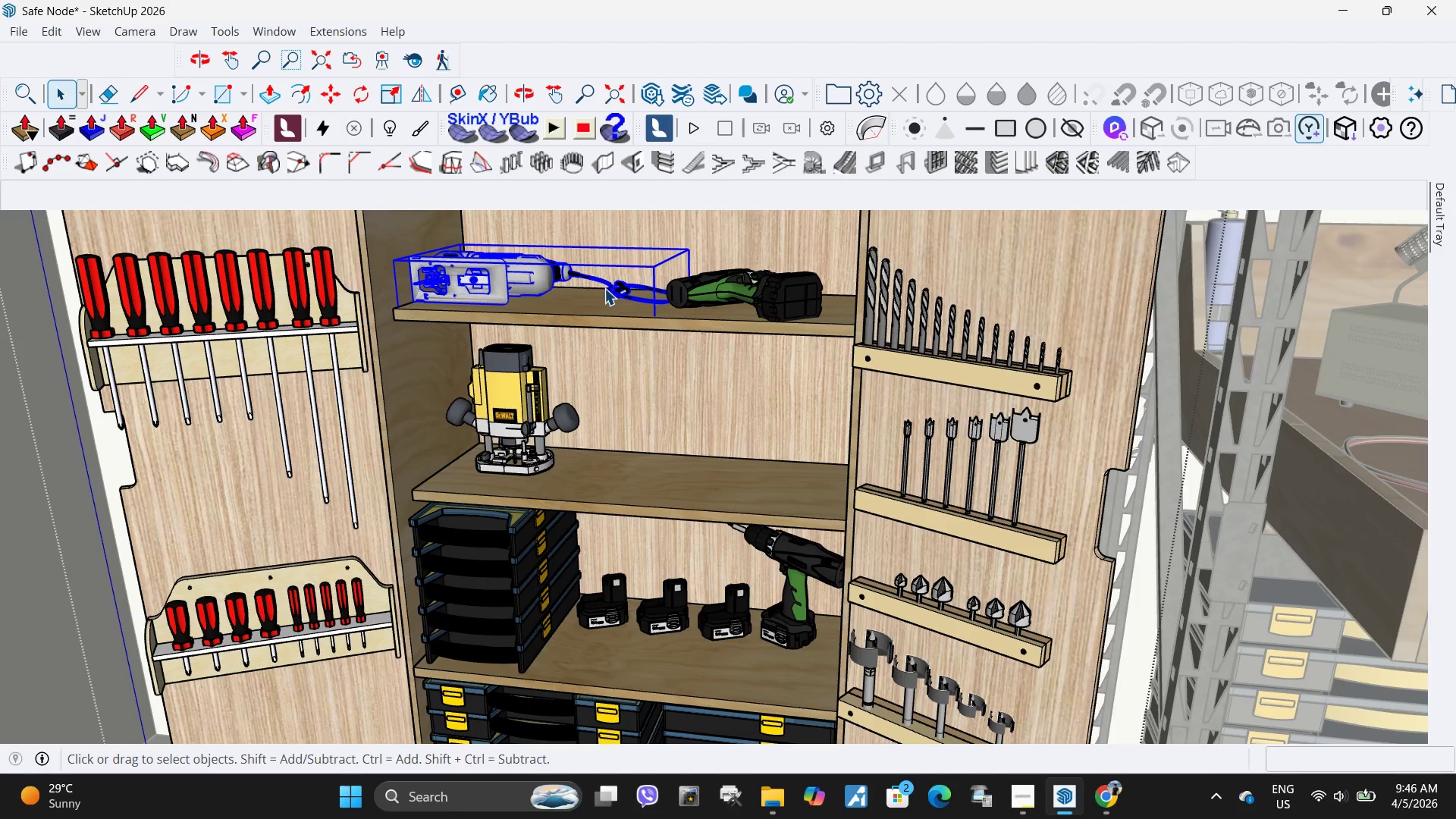 
scroll: coordinate [546, 302], scroll_direction: down, amount: 4.0
 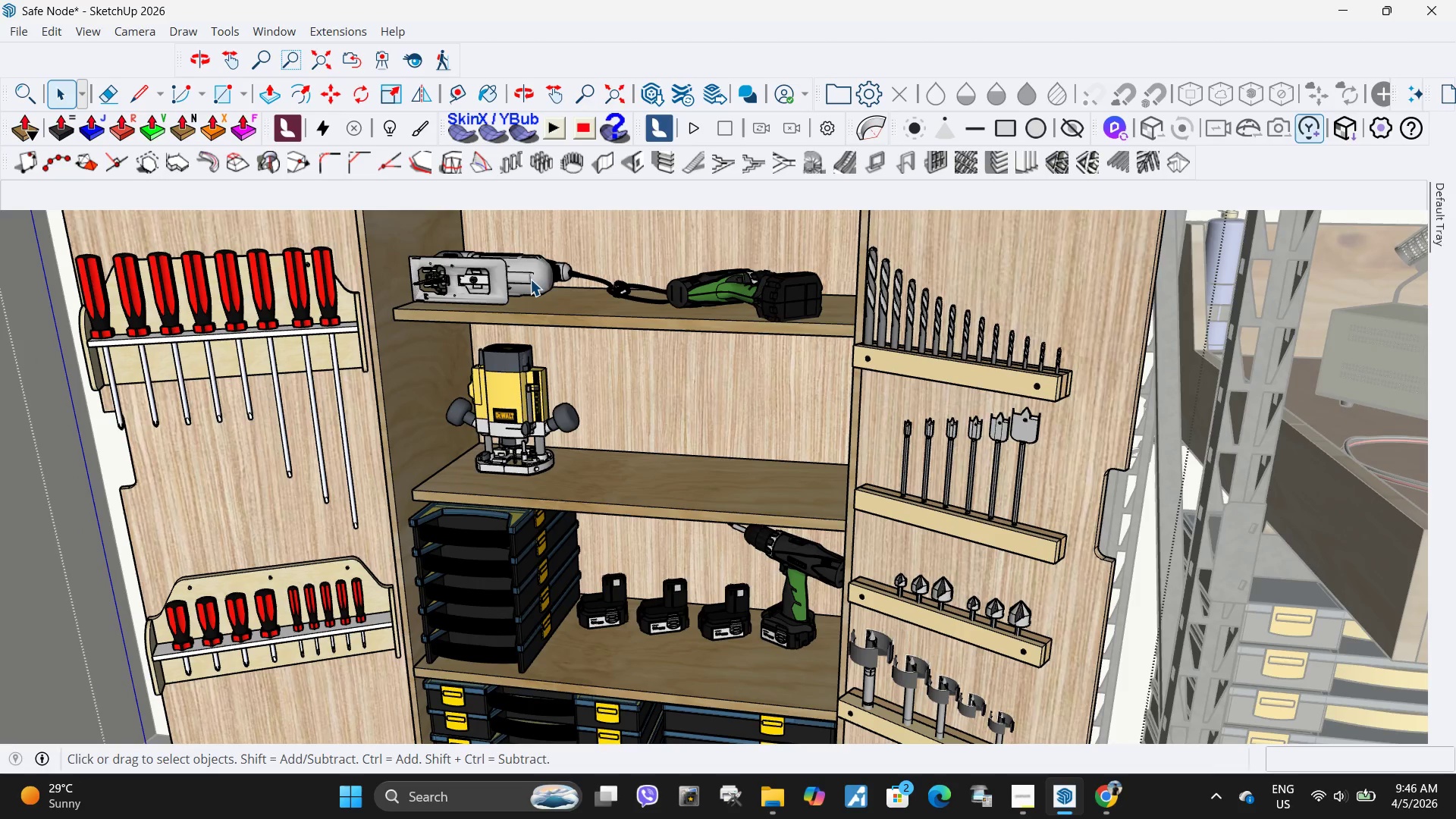 
key(Delete)
 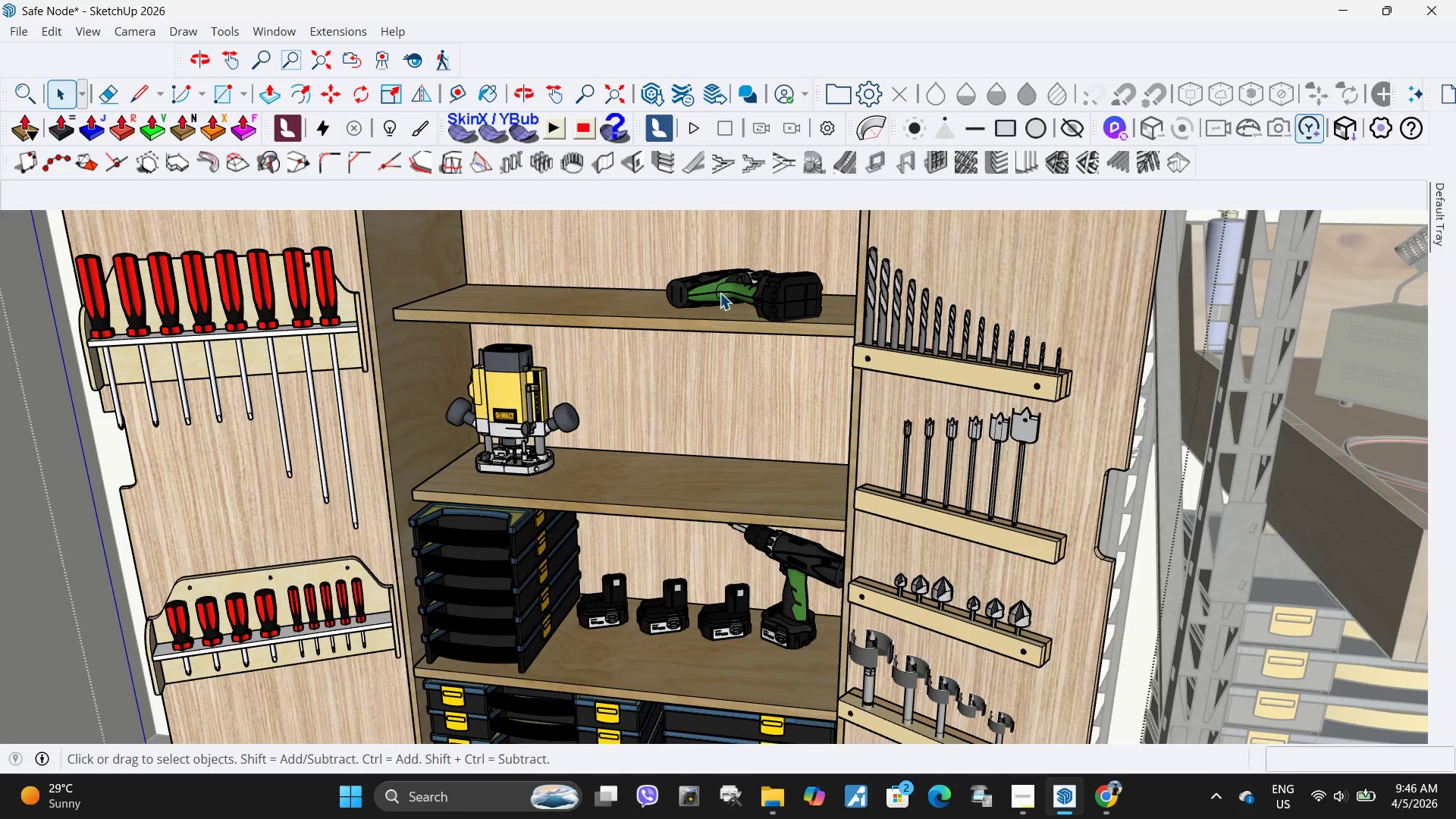 
left_click([723, 293])
 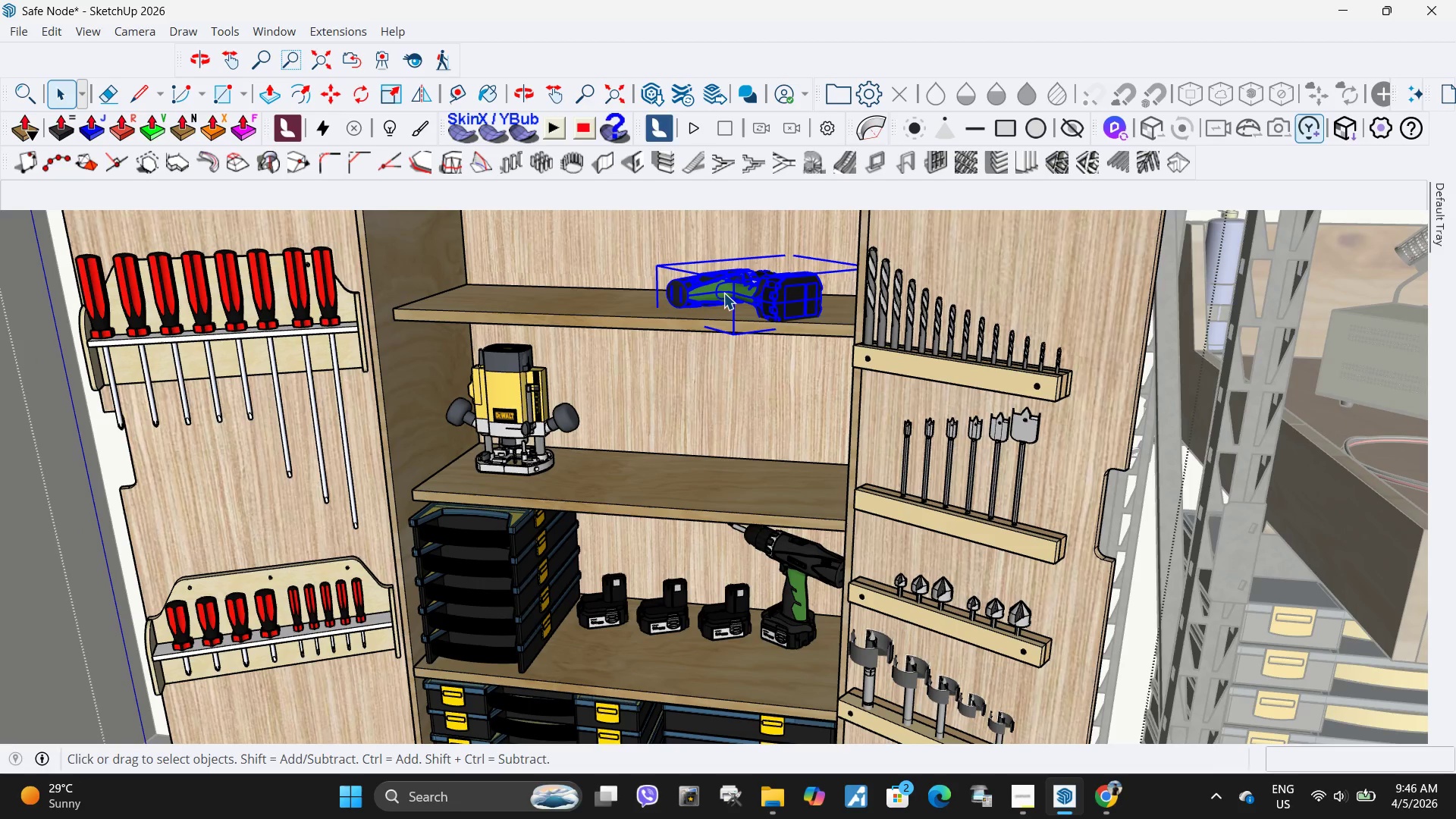 
key(Delete)
 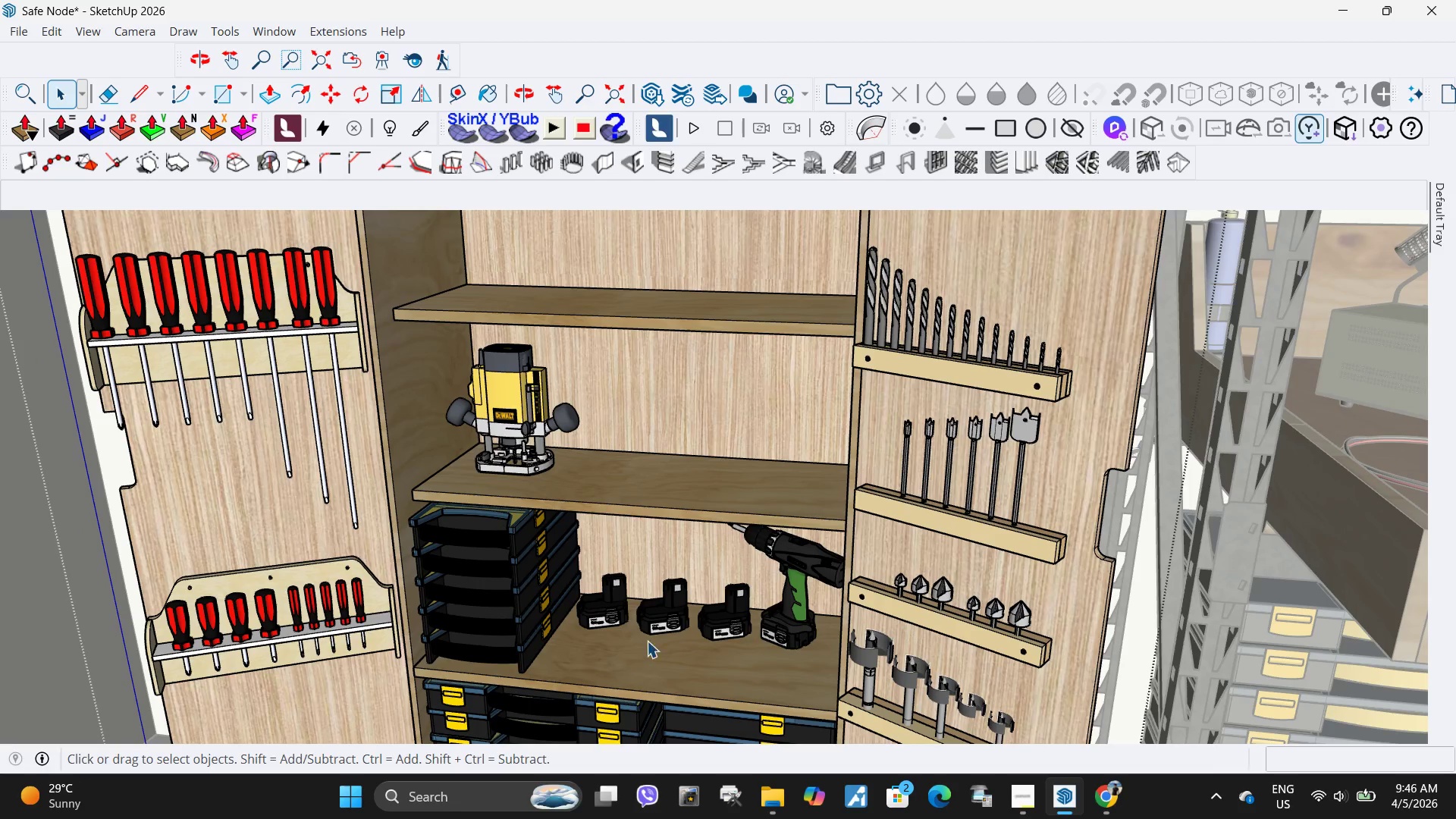 
left_click([668, 616])
 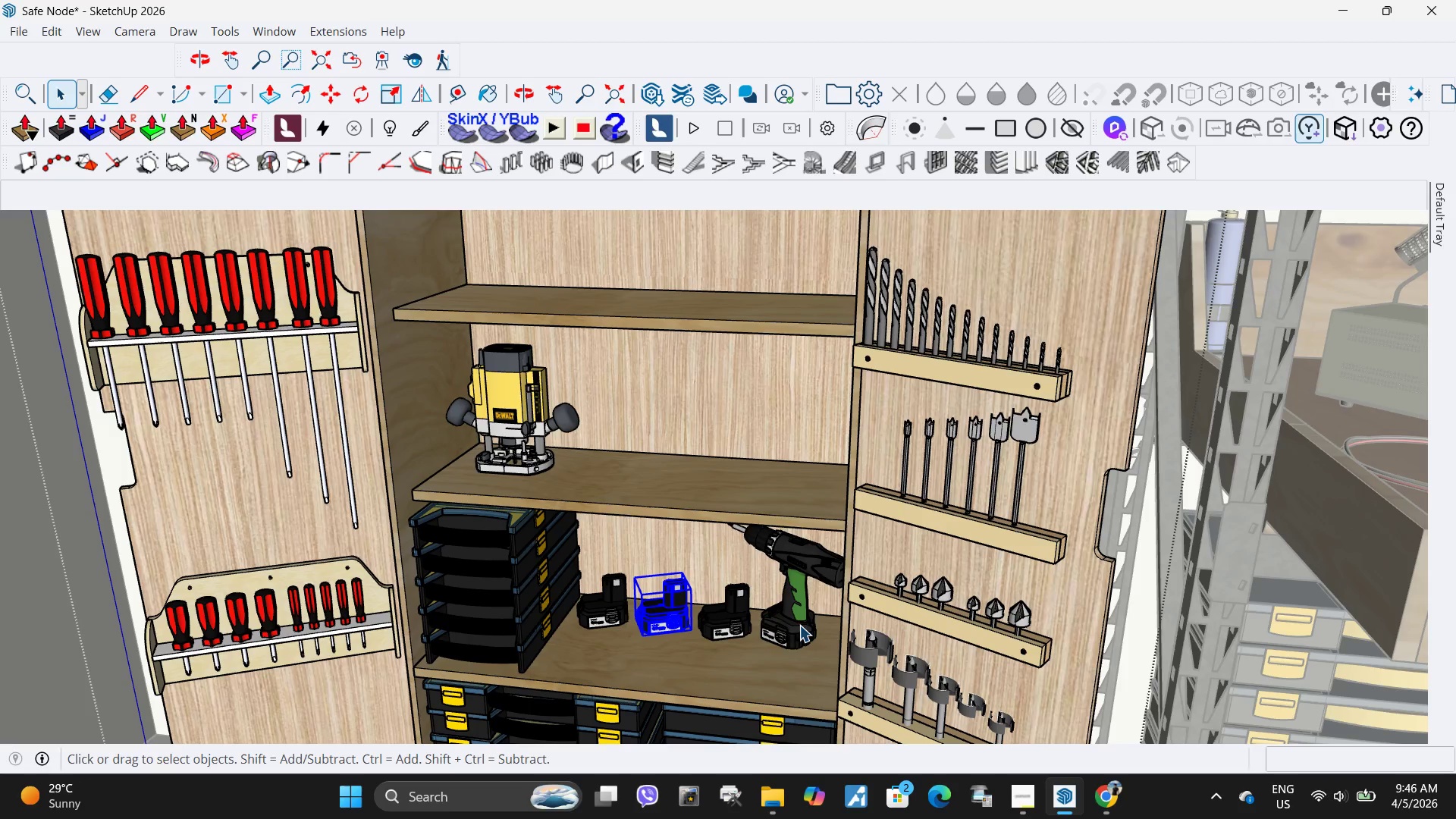 
key(Escape)
 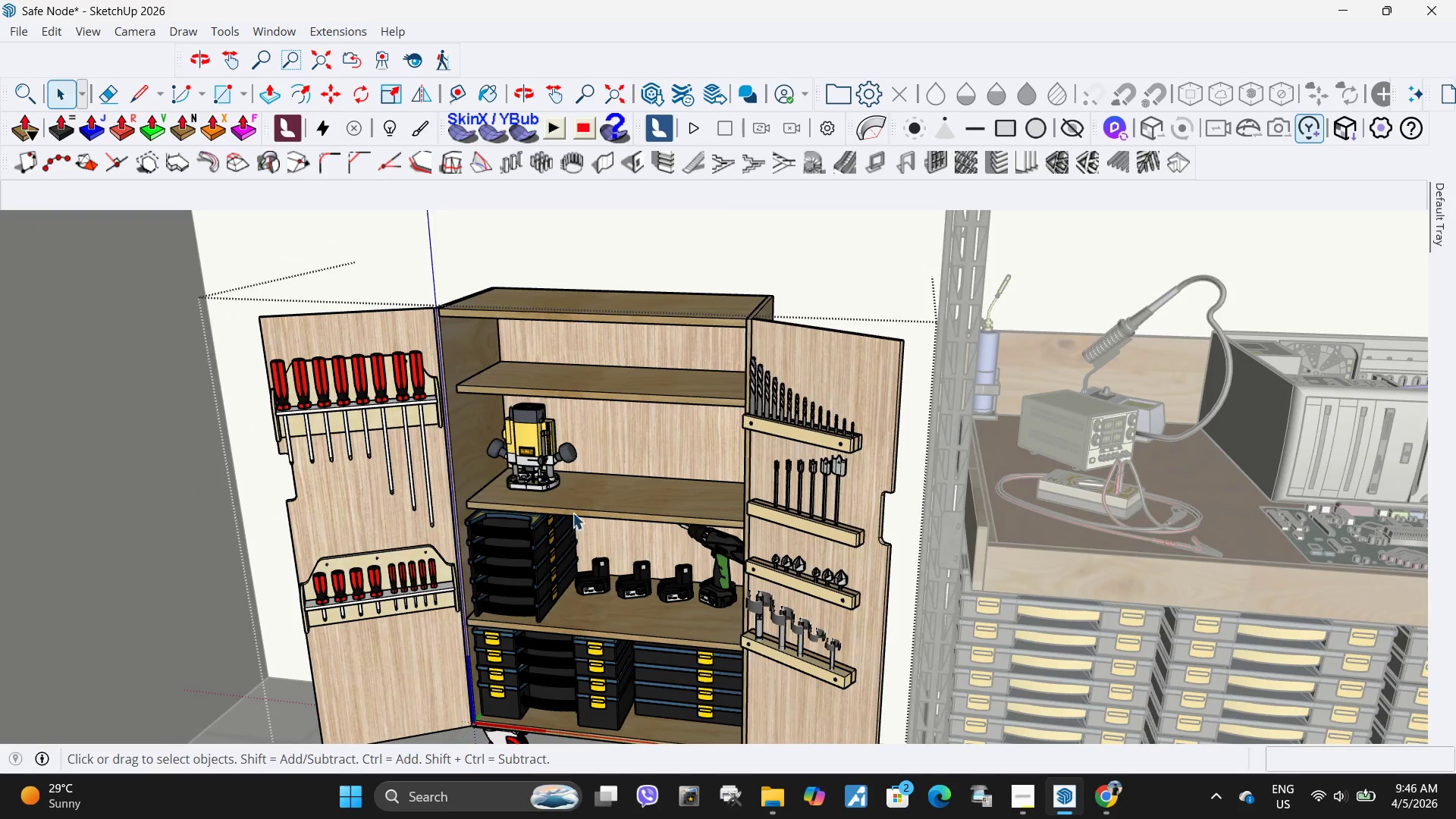 
key(Escape)
 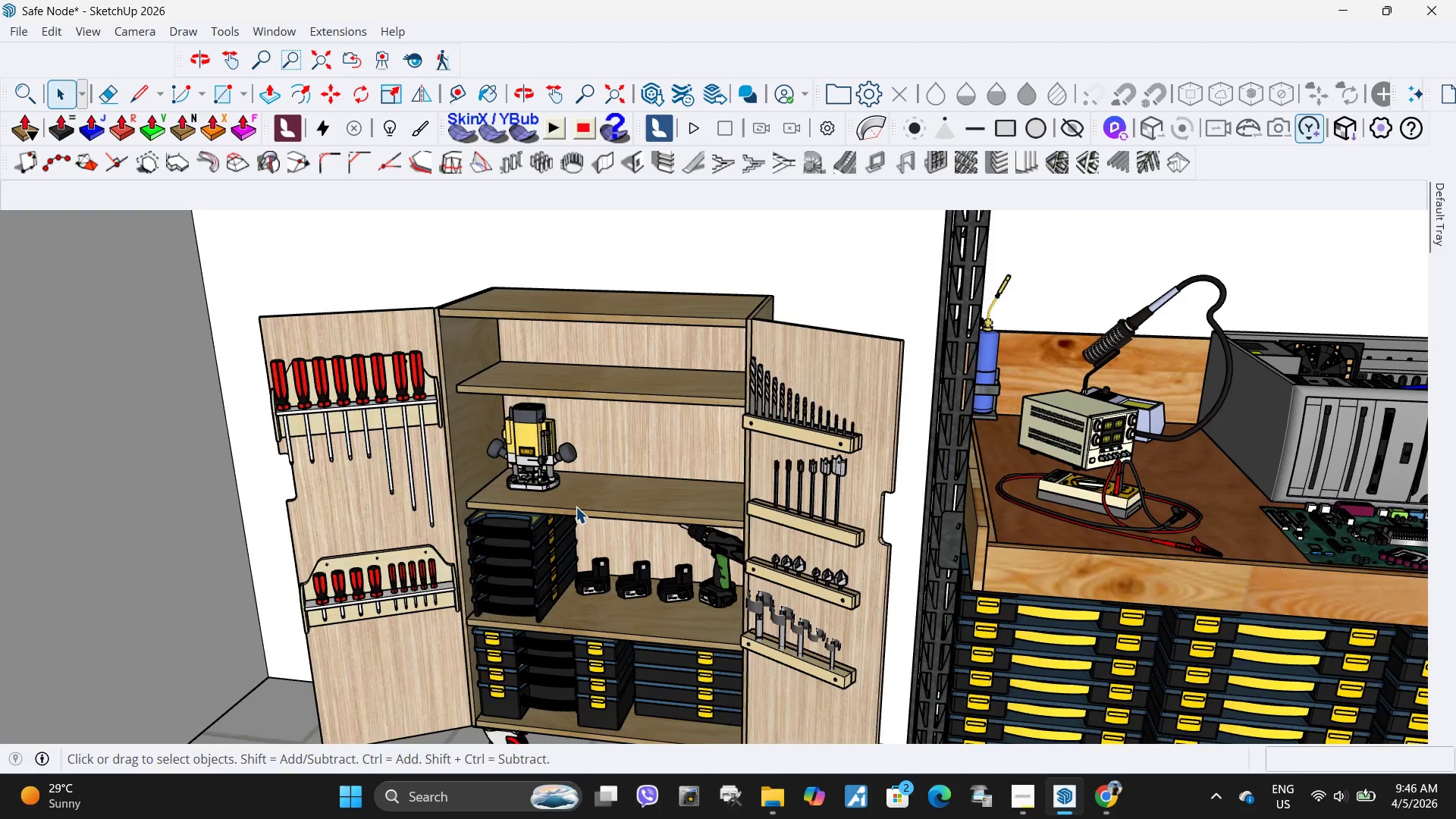 
key(Escape)
 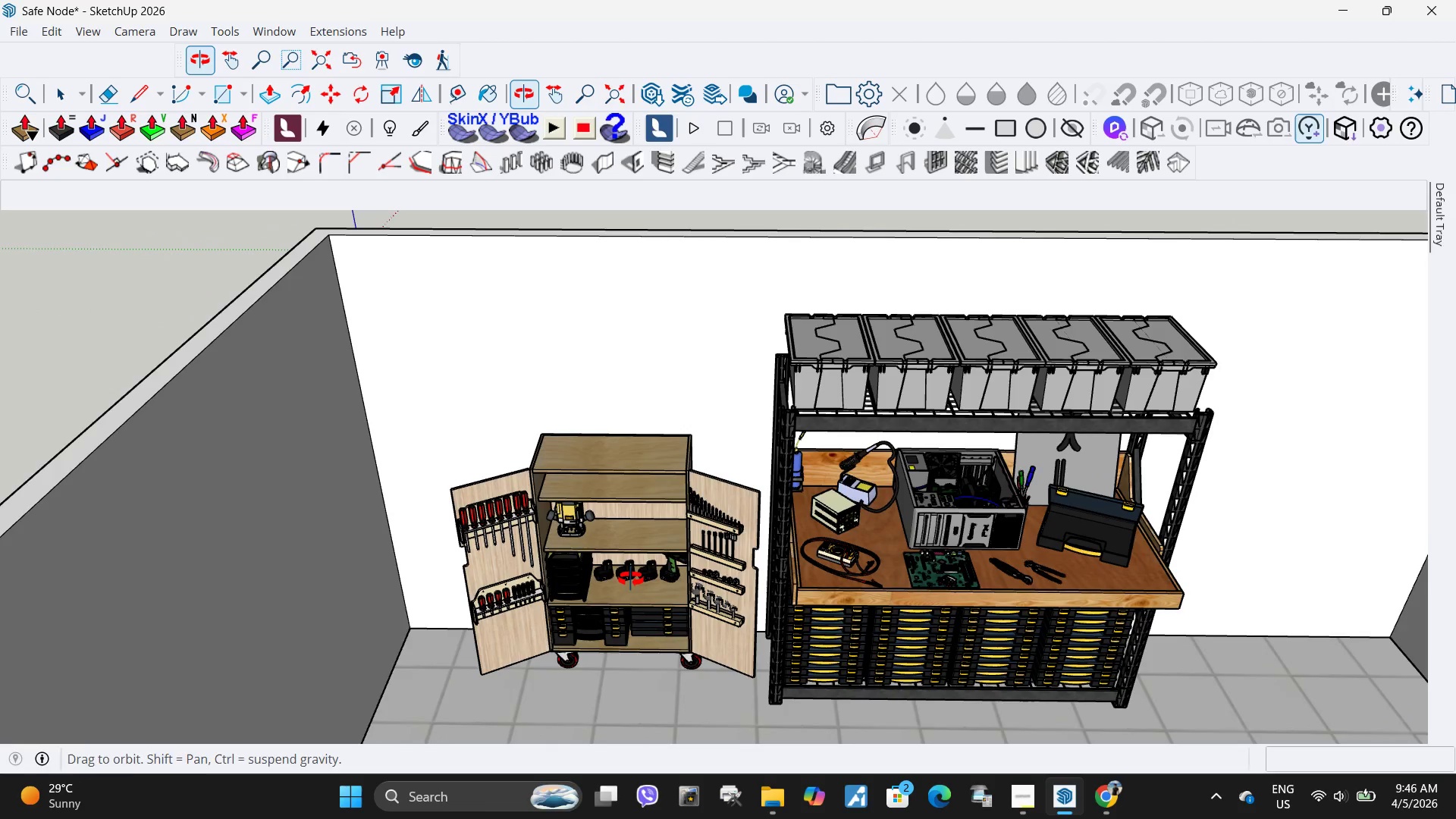 
scroll: coordinate [576, 507], scroll_direction: down, amount: 15.0
 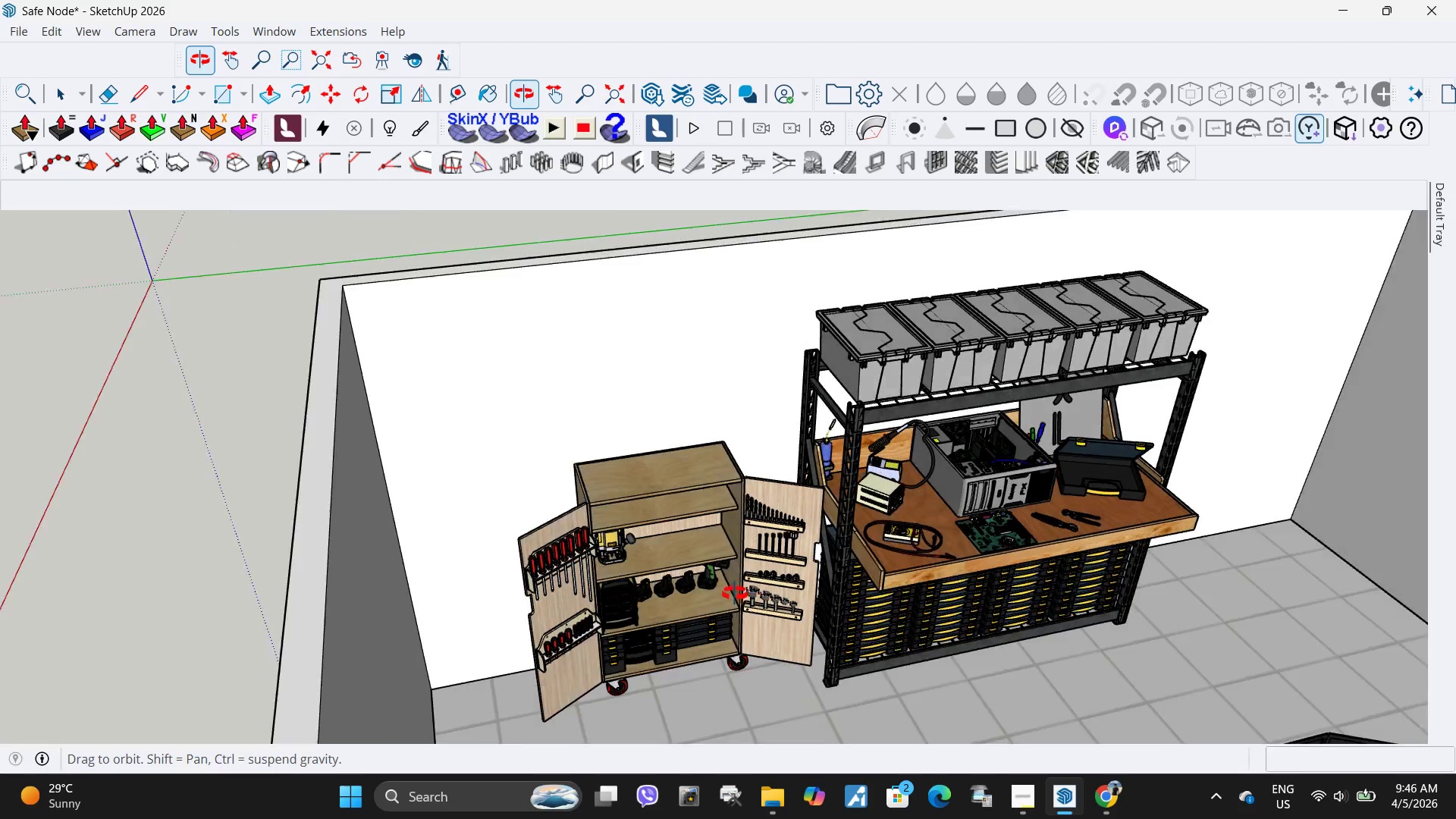 
scroll: coordinate [943, 591], scroll_direction: up, amount: 5.0
 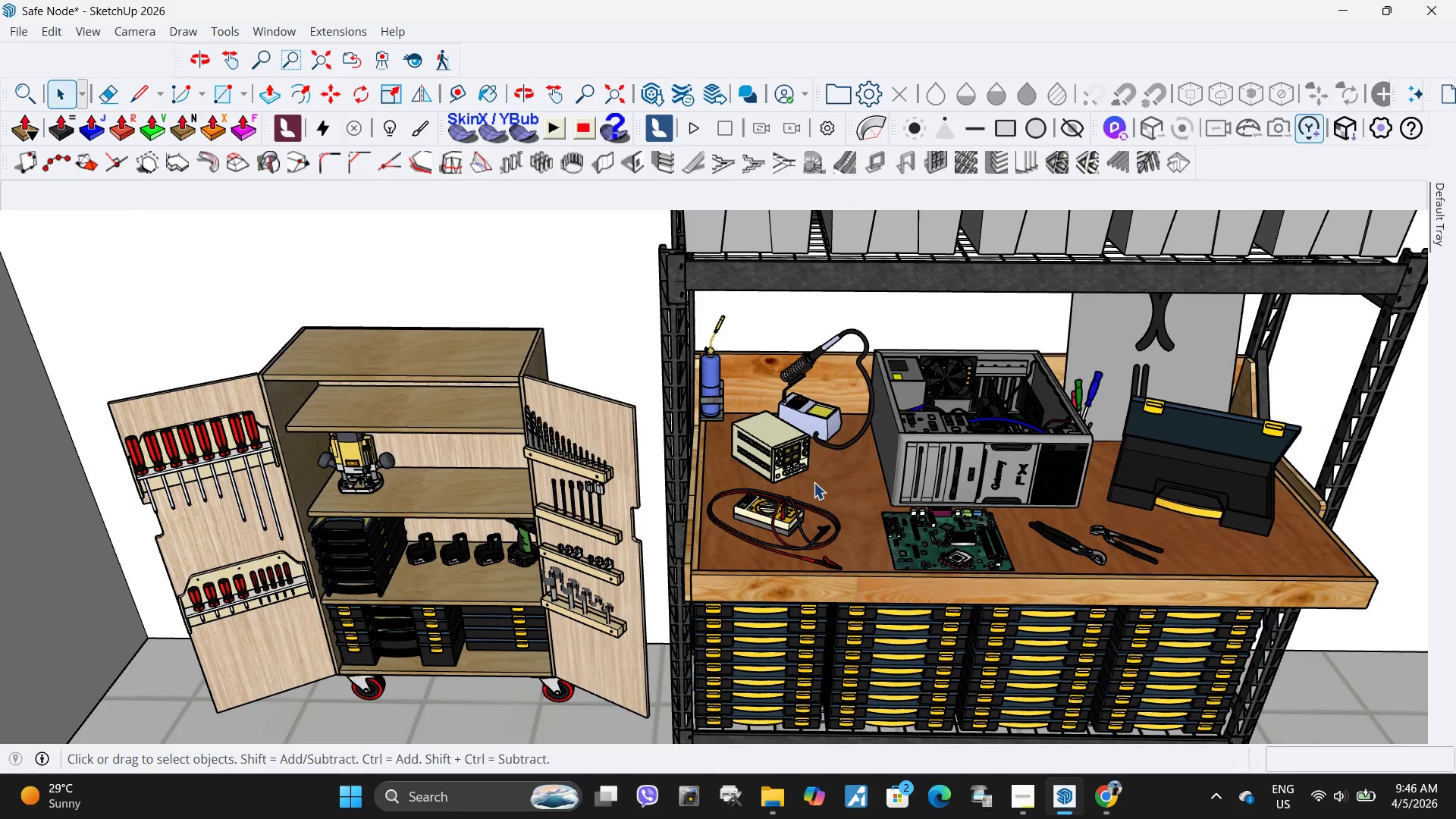 
scroll: coordinate [507, 408], scroll_direction: down, amount: 11.0
 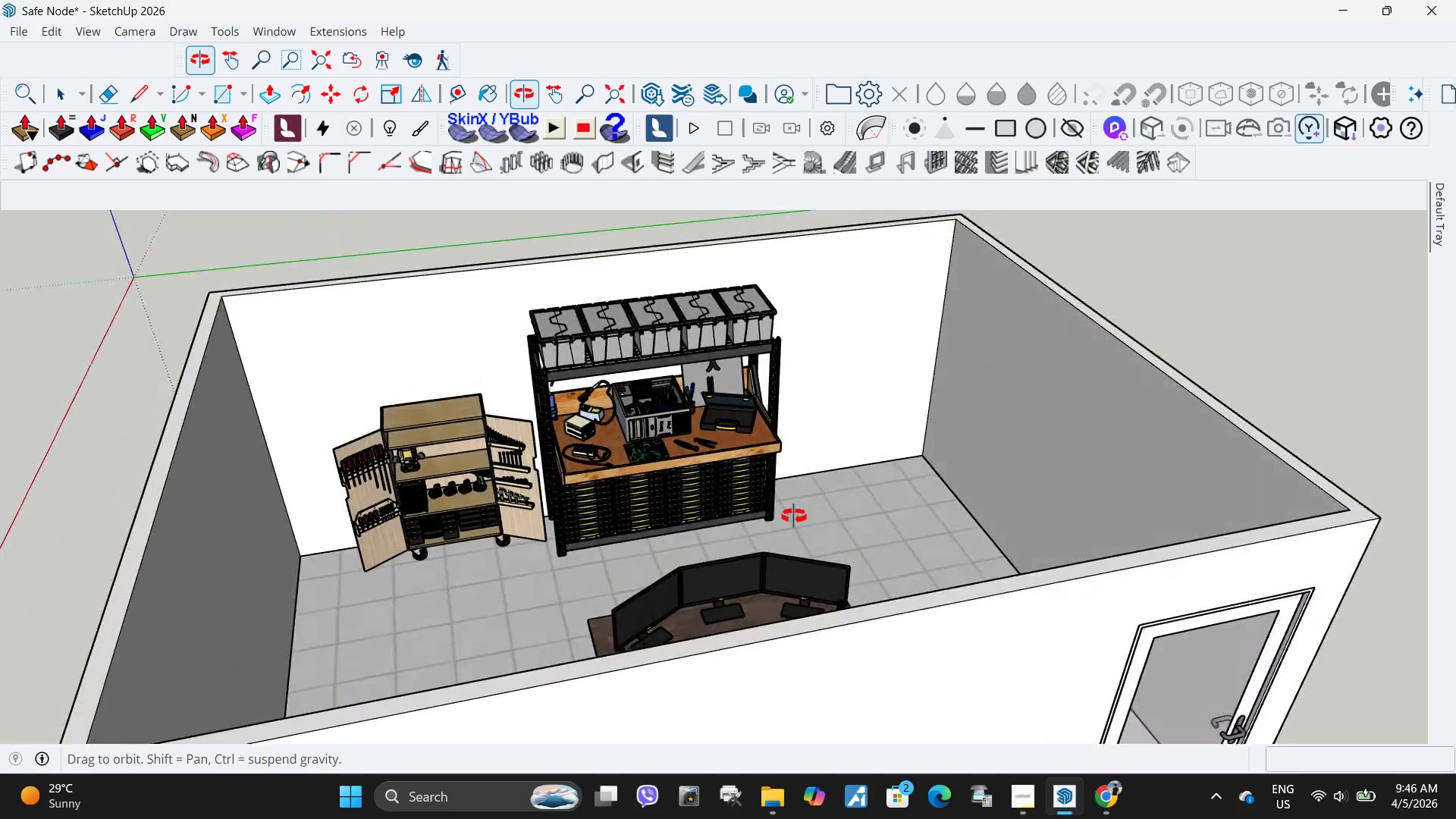 
scroll: coordinate [799, 392], scroll_direction: up, amount: 14.0
 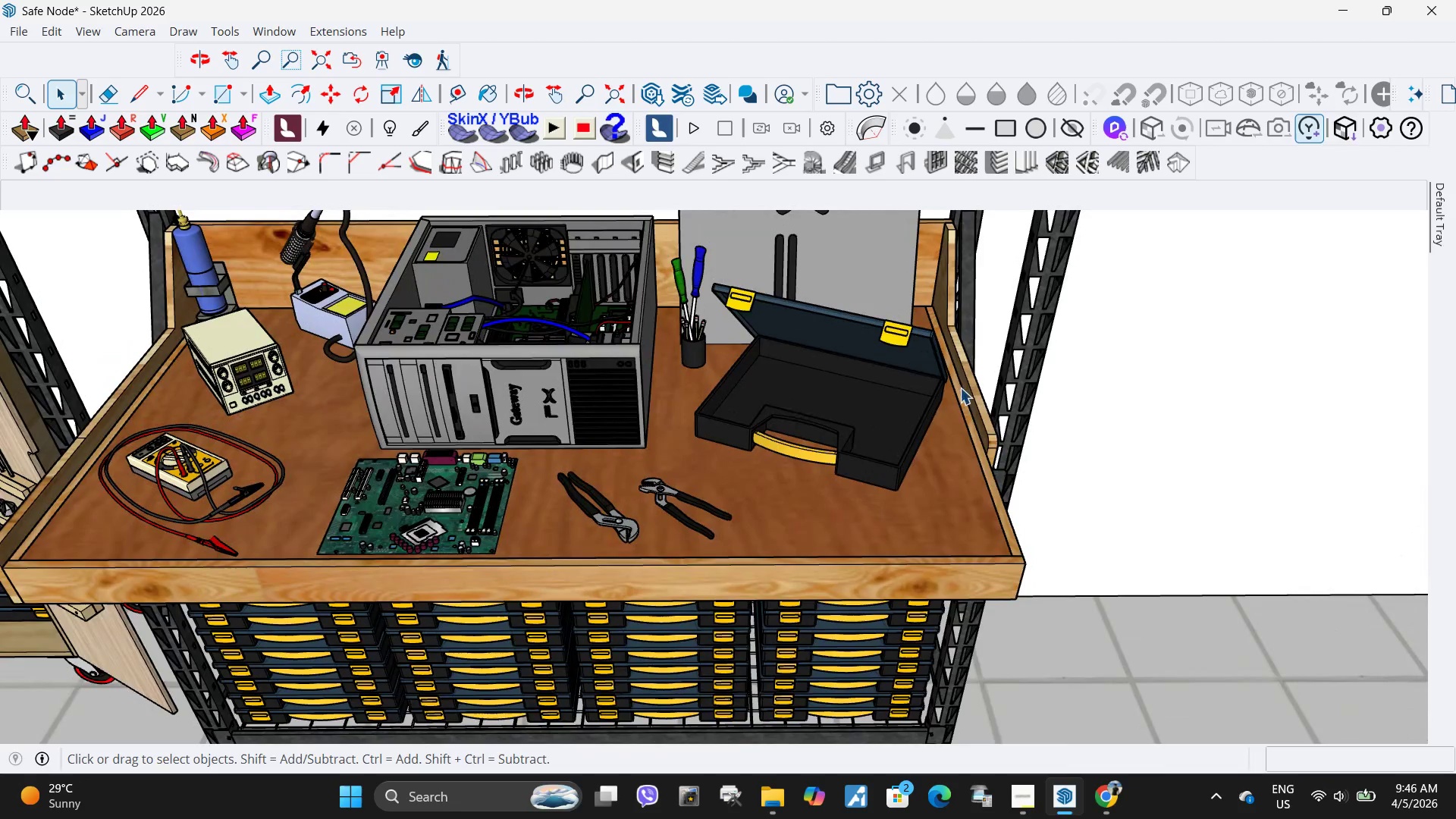 
scroll: coordinate [994, 406], scroll_direction: down, amount: 11.0
 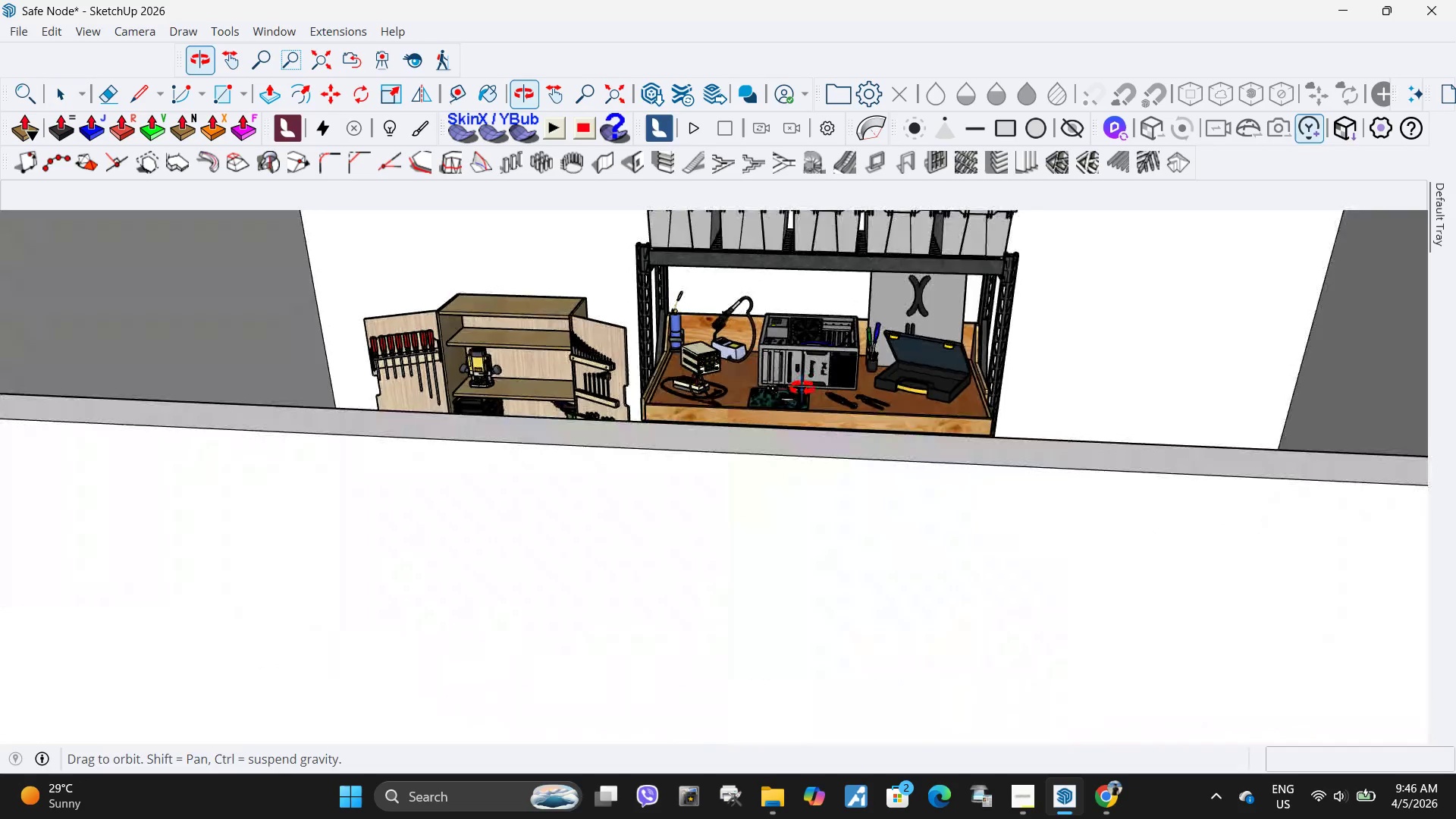 
mouse_move([811, 429])
 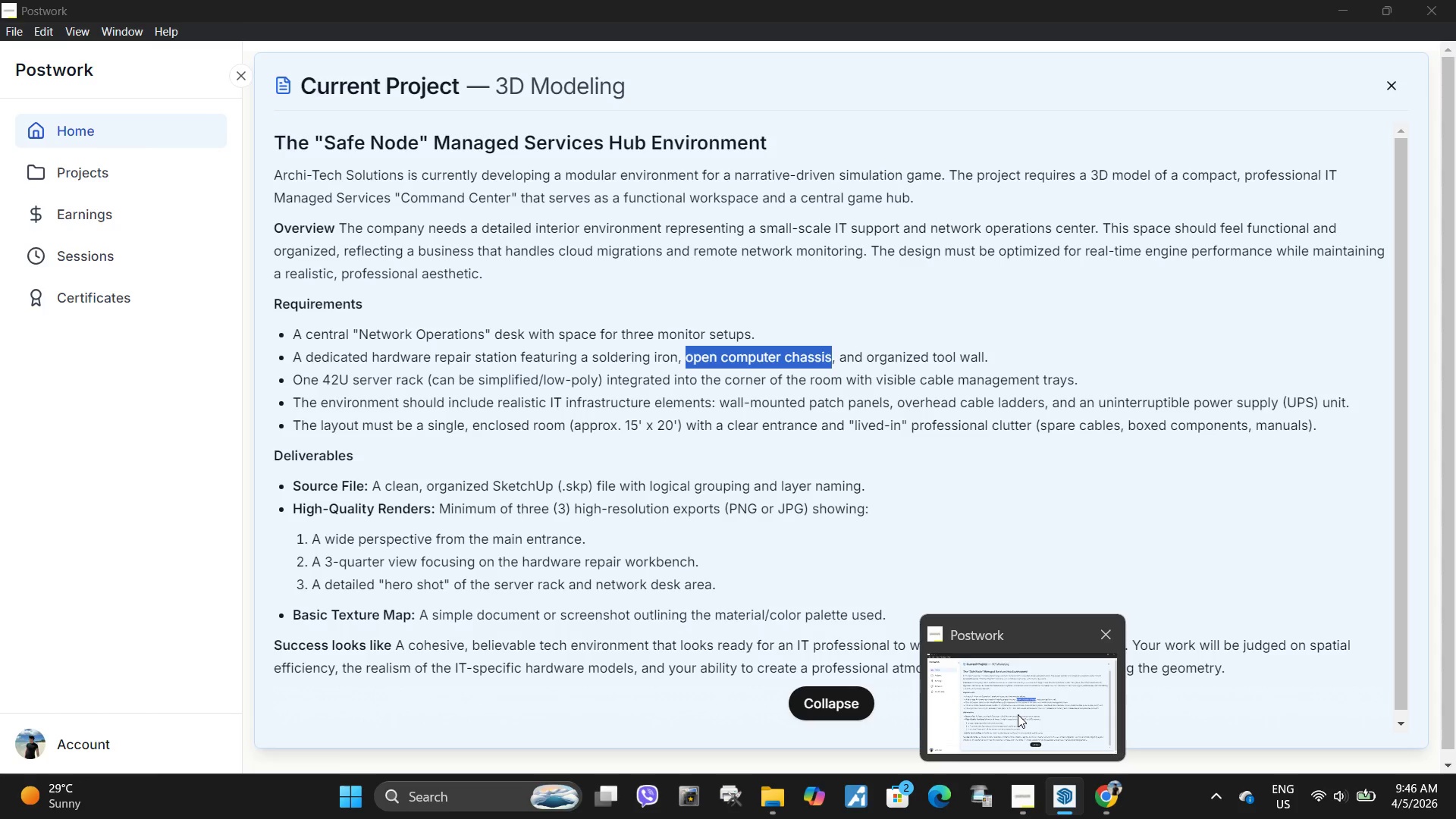 
left_click([1018, 714])